 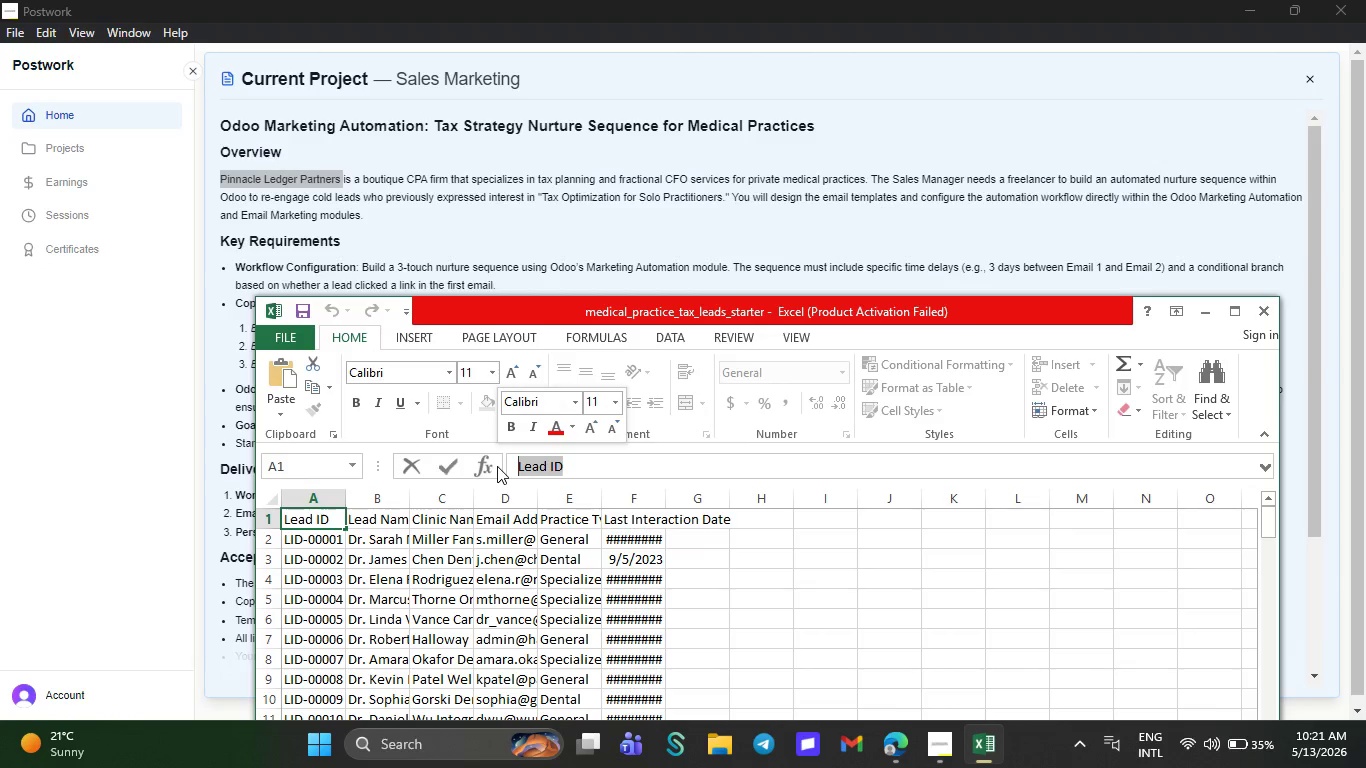 
key(Control+C)
 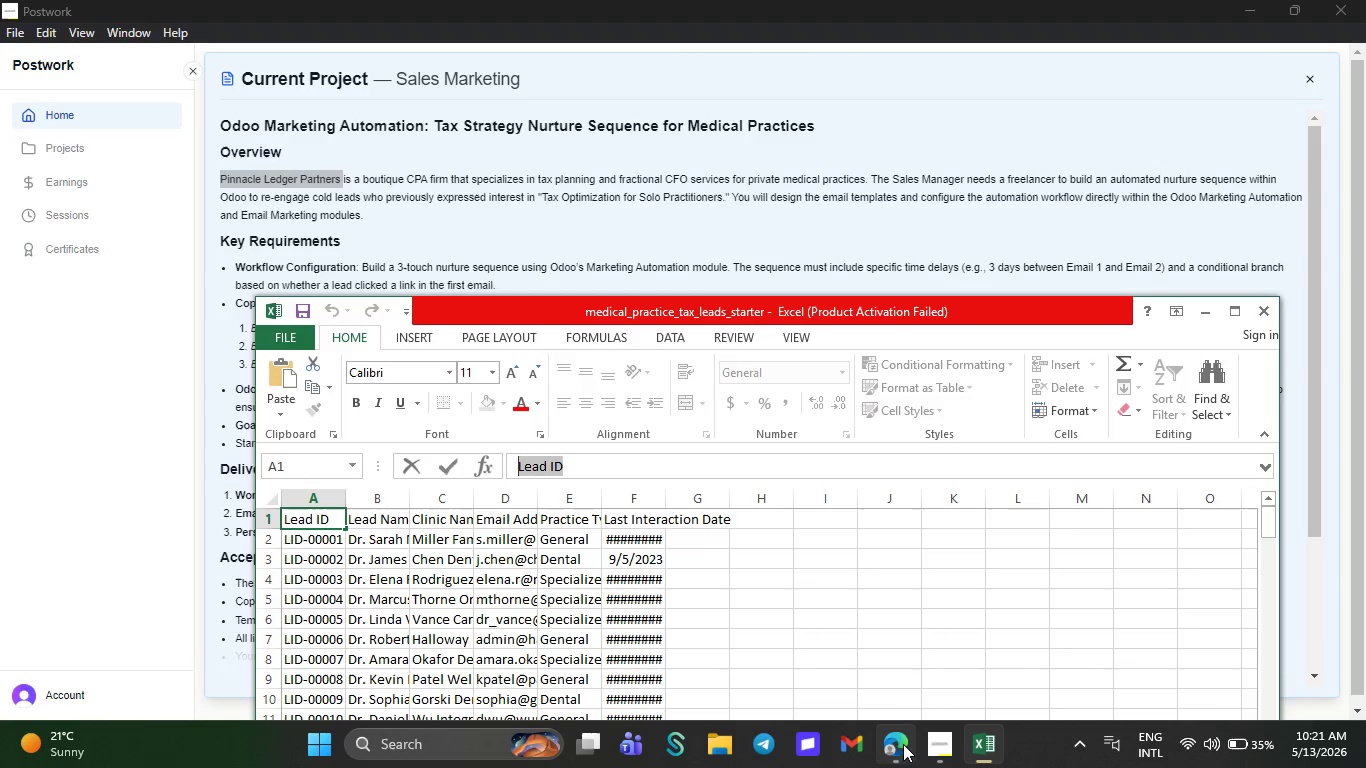 
left_click([901, 745])
 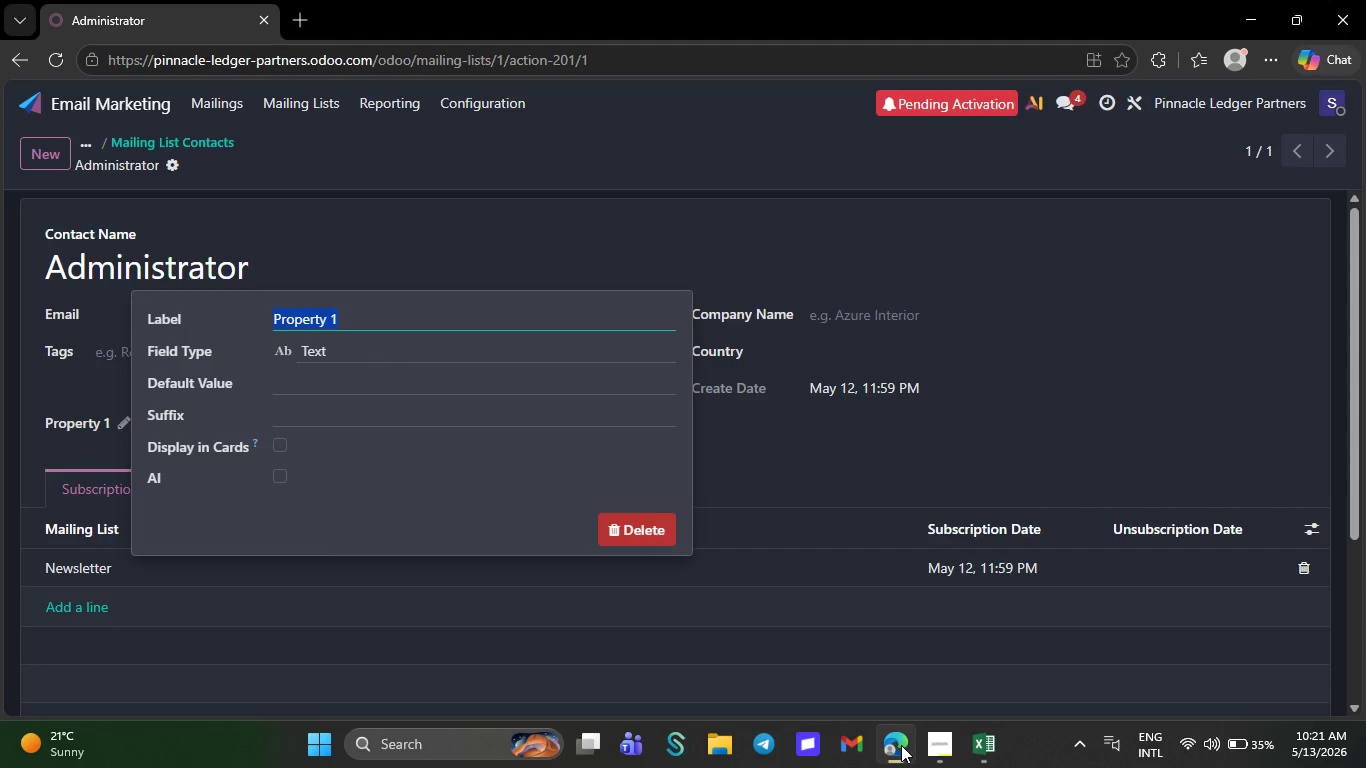 
key(Control+V)
 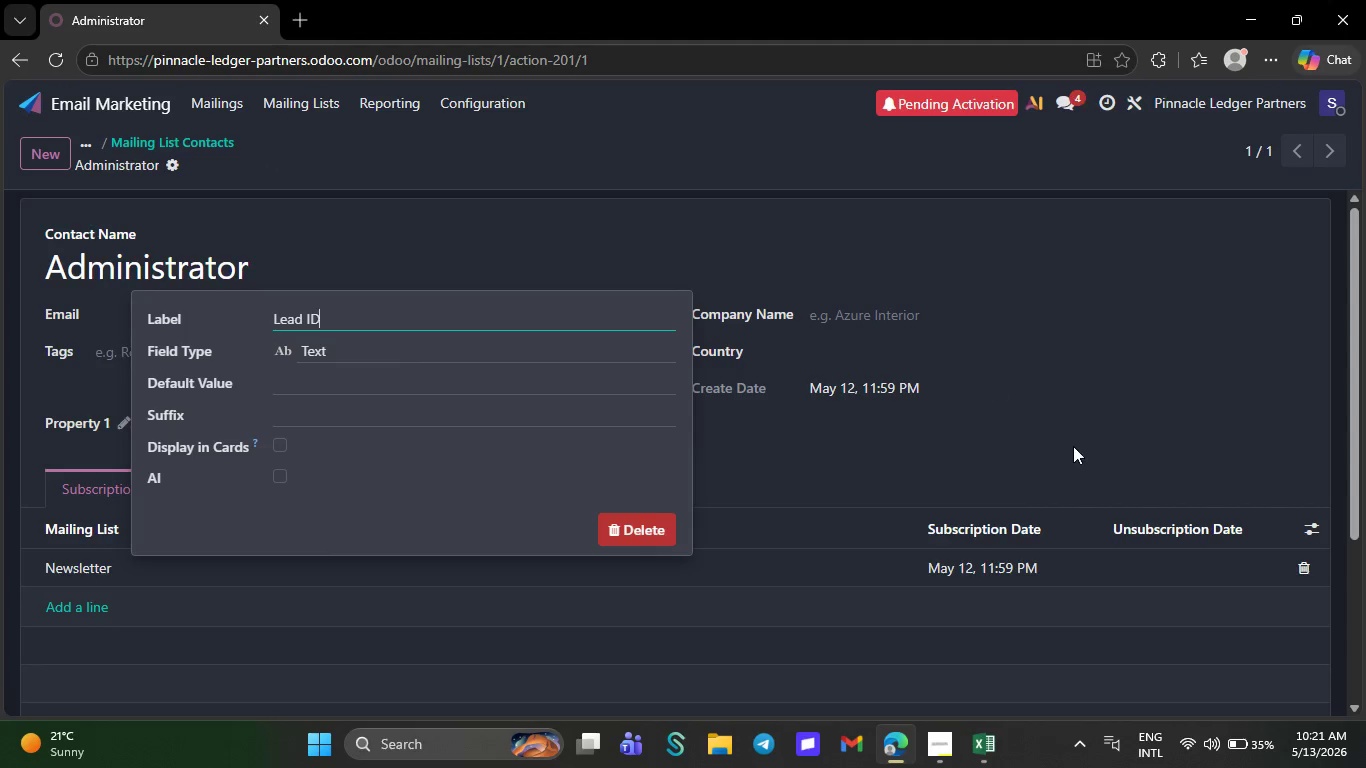 
left_click([1073, 446])
 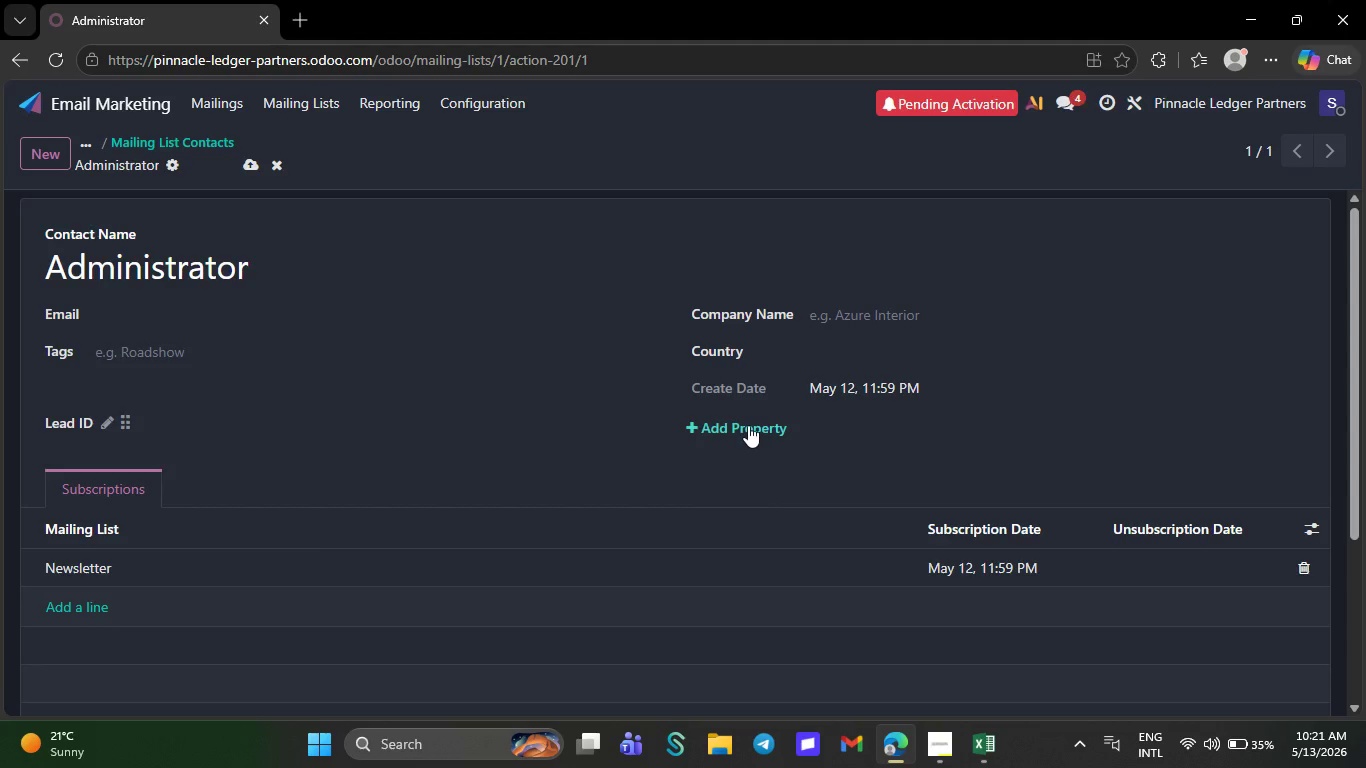 
left_click([748, 425])
 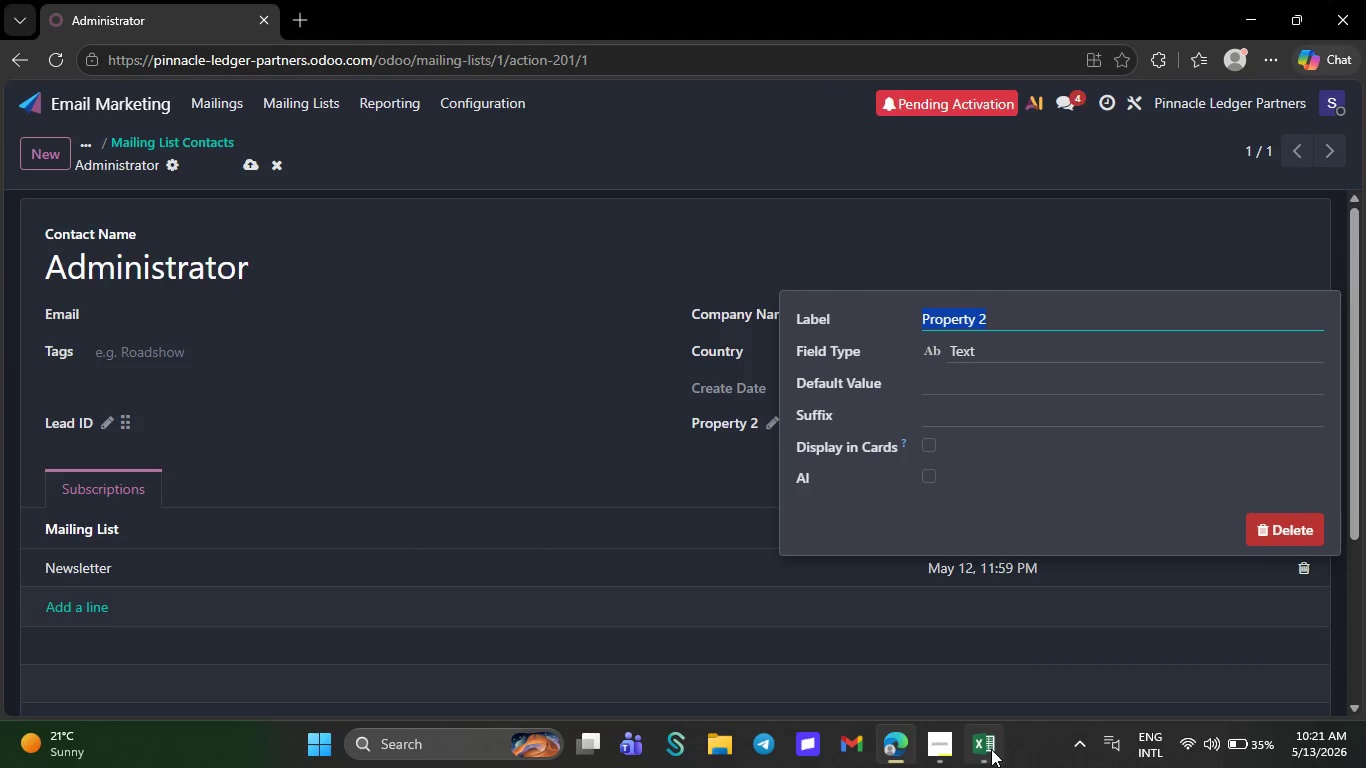 
left_click([991, 749])
 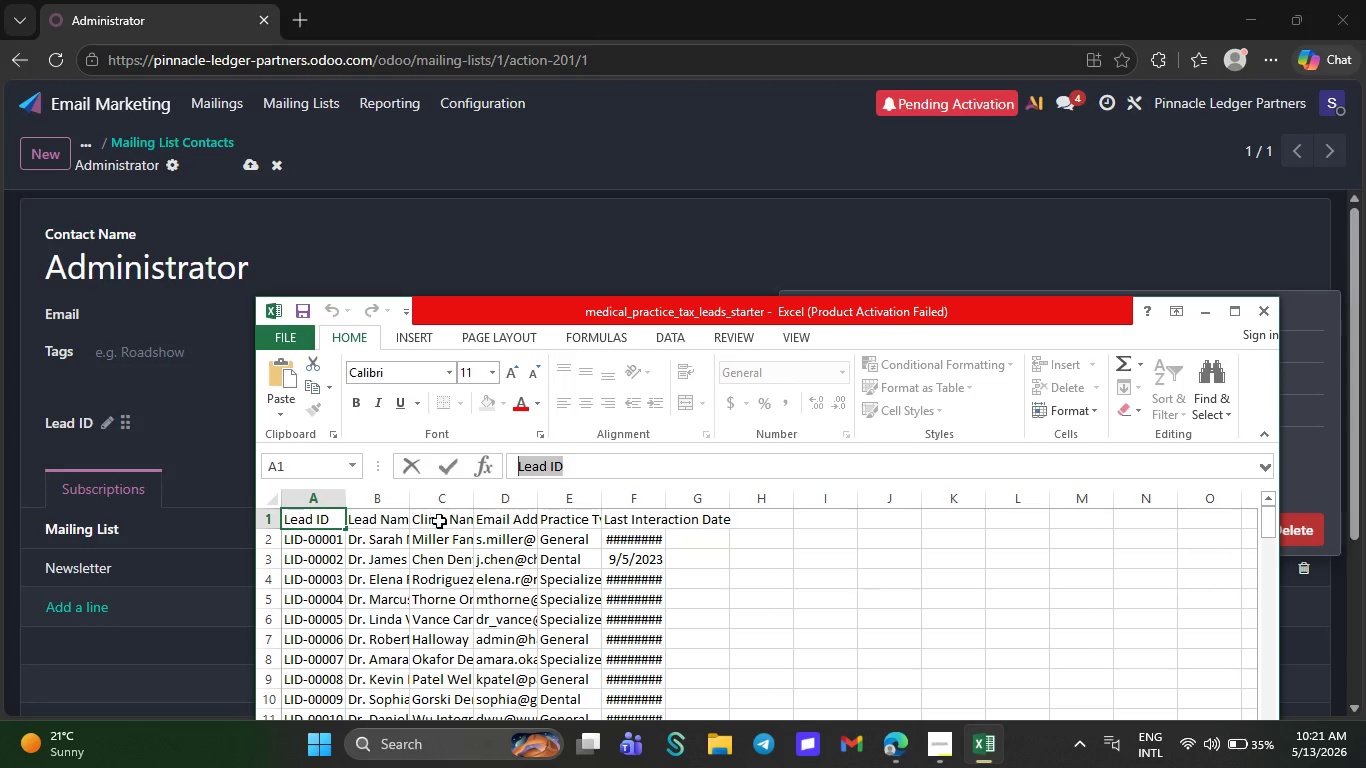 
left_click_drag(start_coordinate=[458, 512], to_coordinate=[591, 471])
 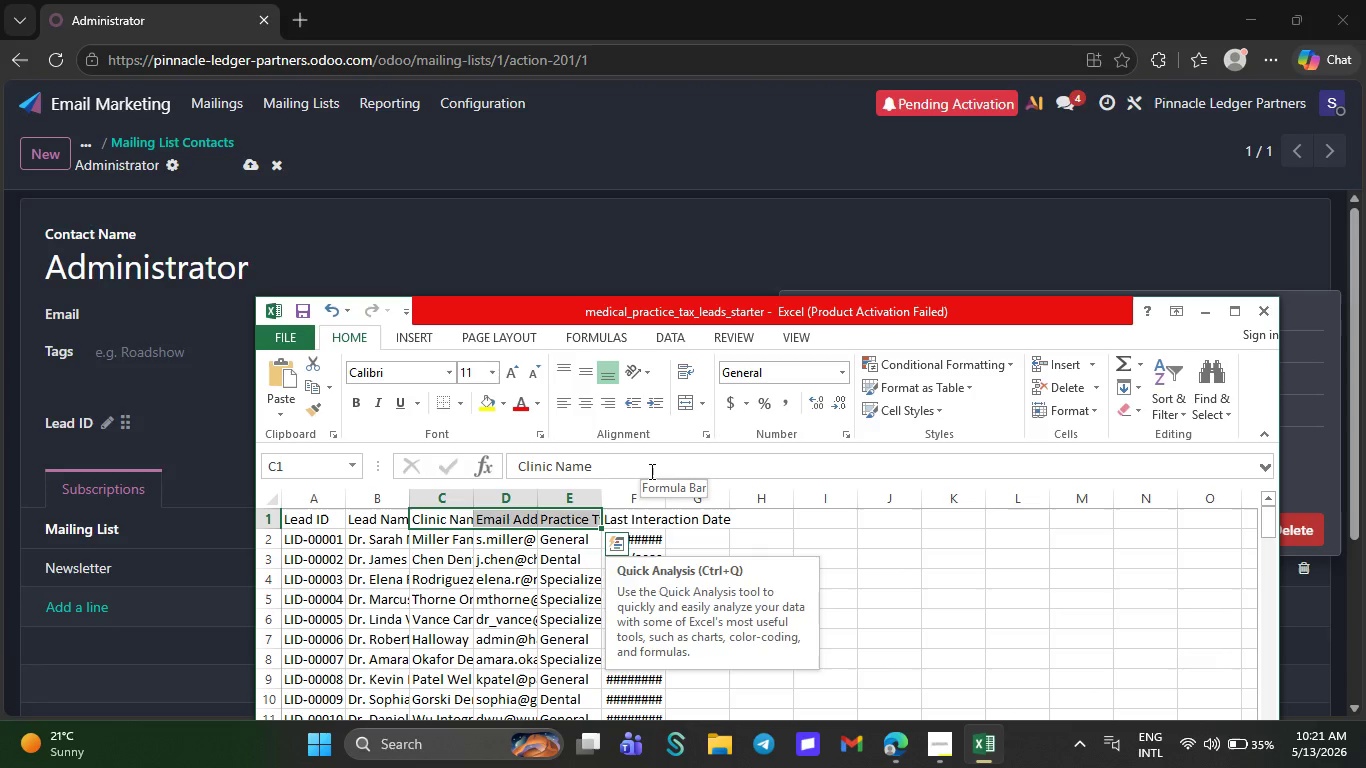 
left_click([650, 471])
 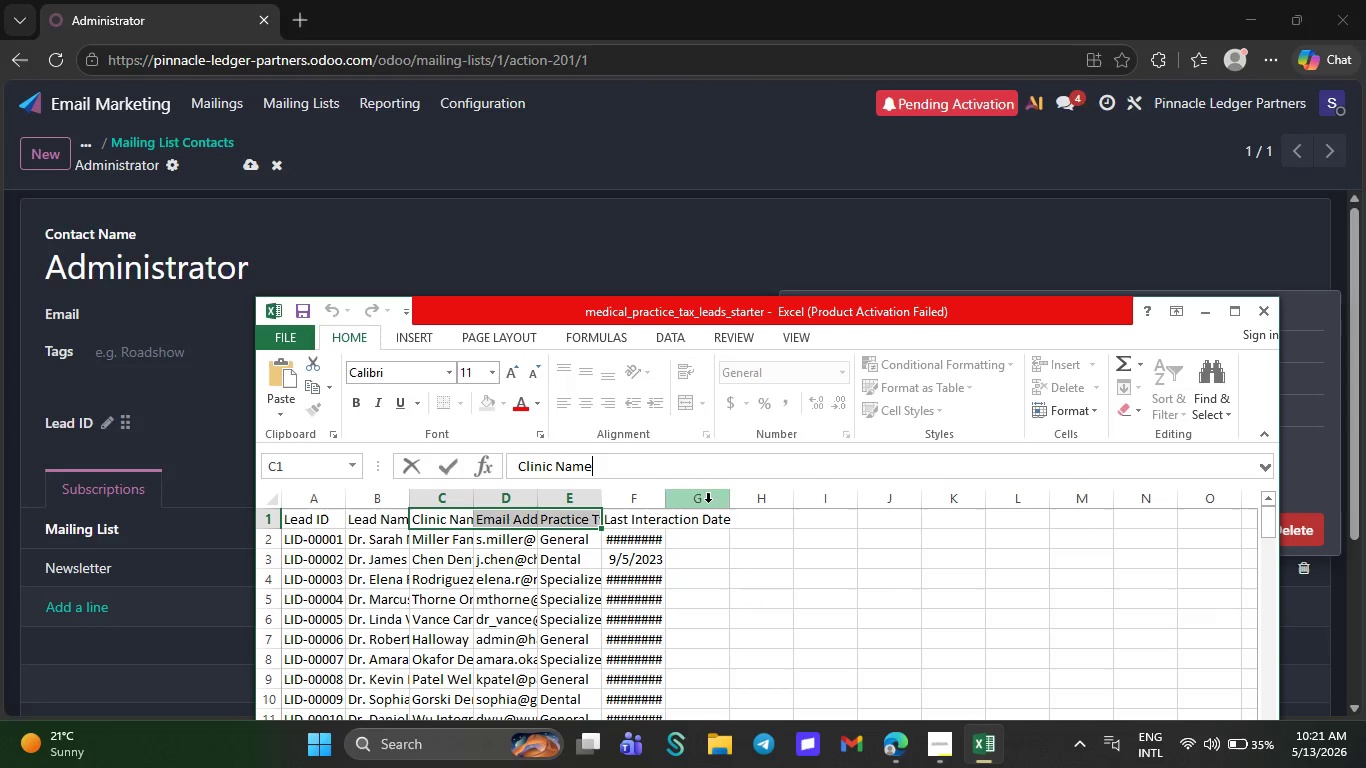 
left_click([819, 617])
 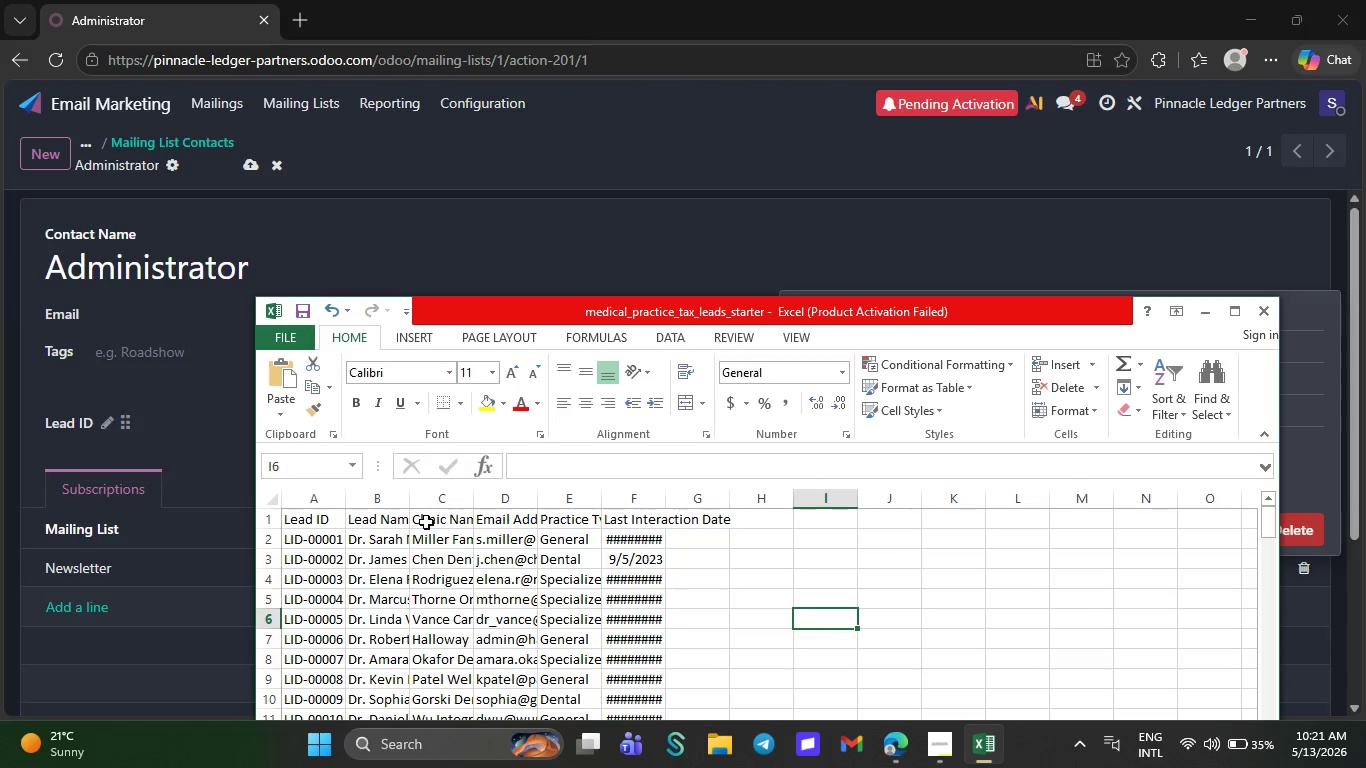 
left_click([425, 523])
 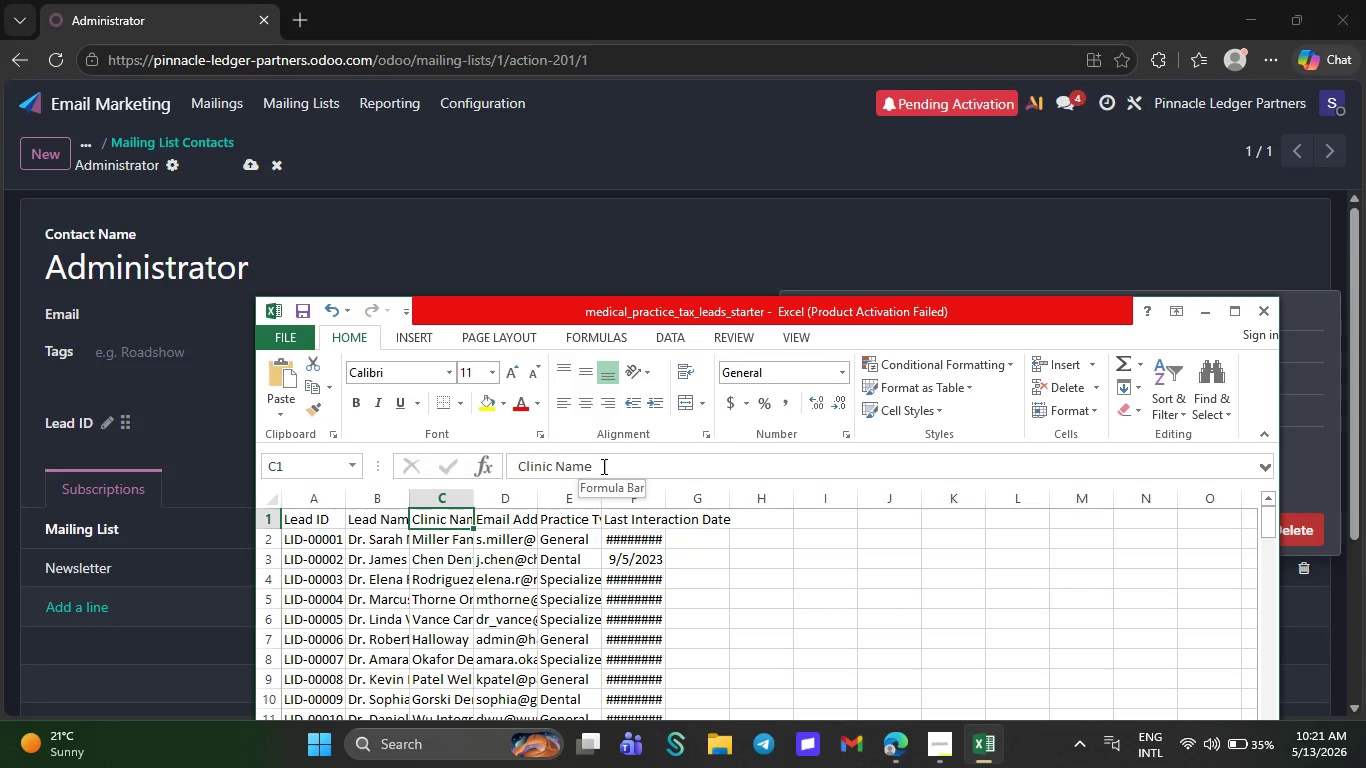 
left_click_drag(start_coordinate=[603, 466], to_coordinate=[500, 473])
 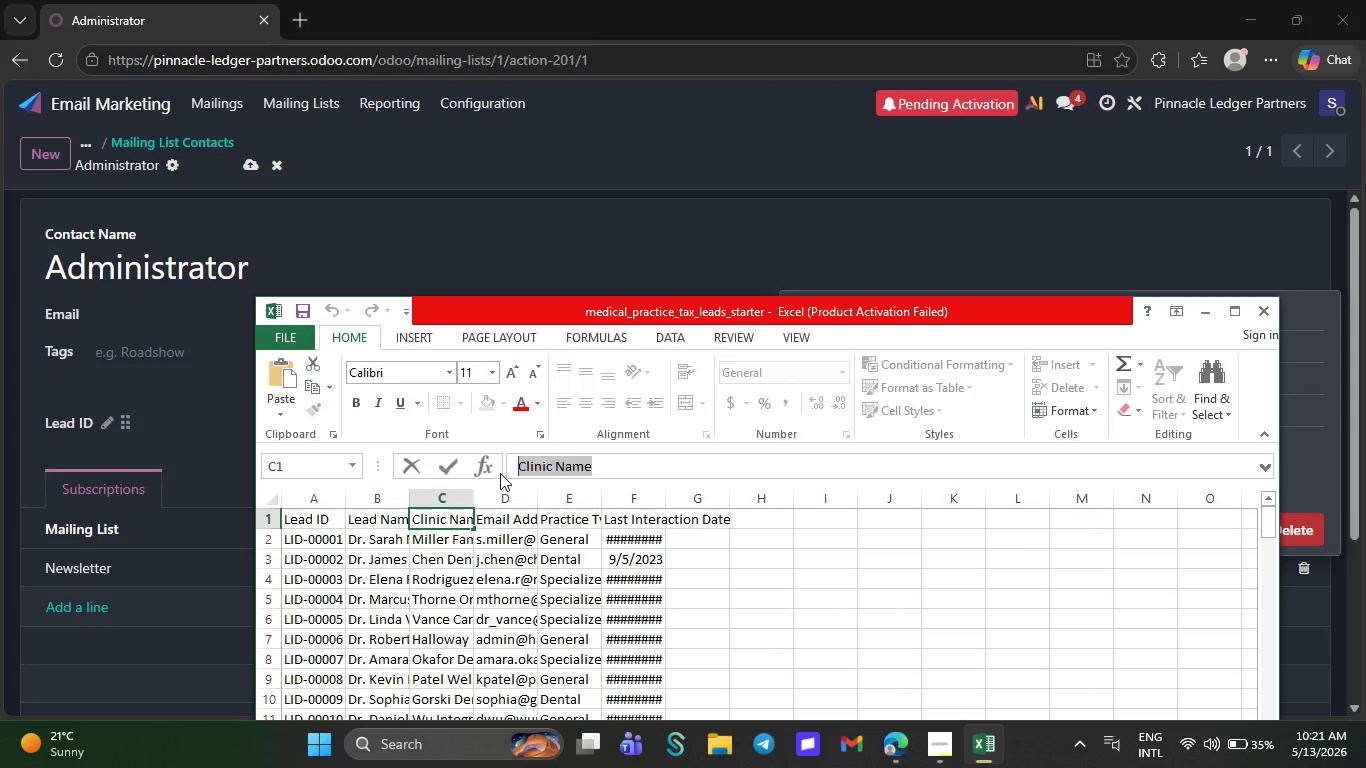 
key(Control+C)
 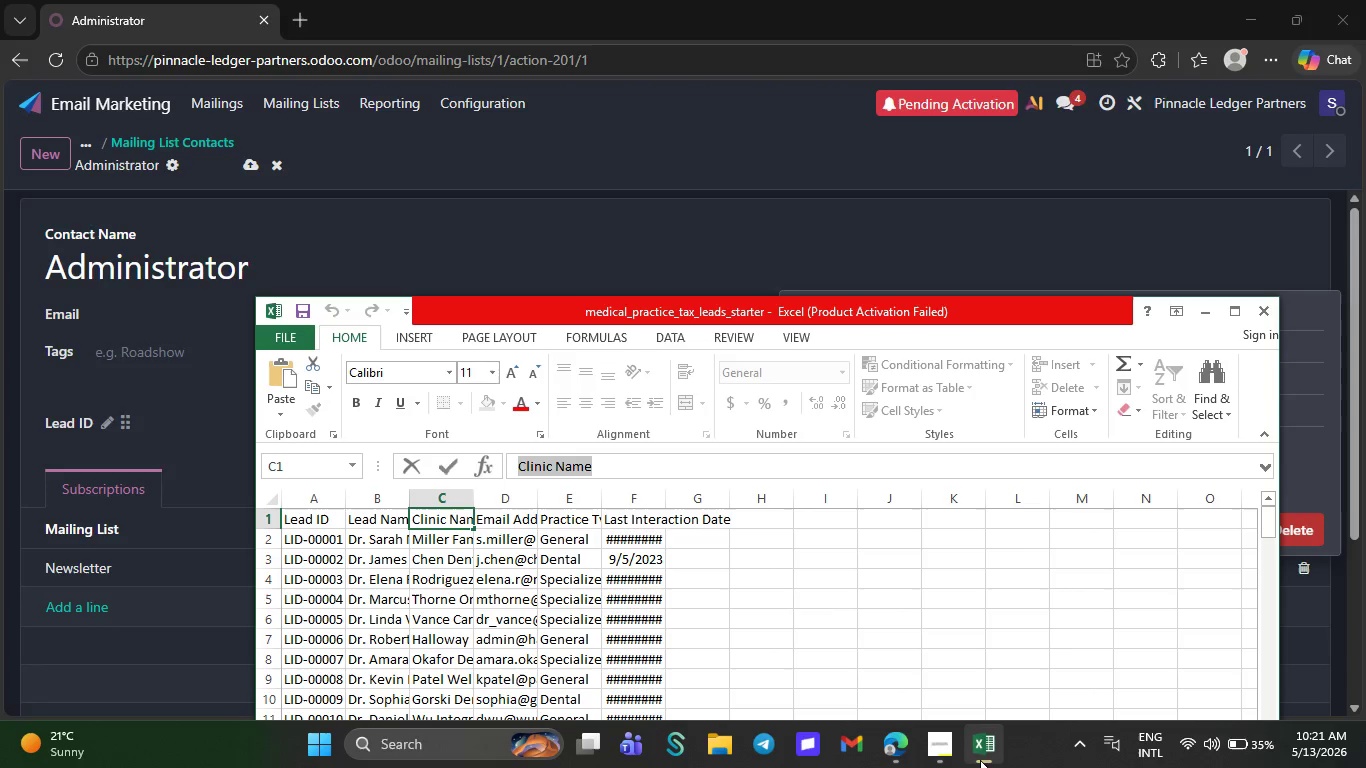 
left_click([983, 742])
 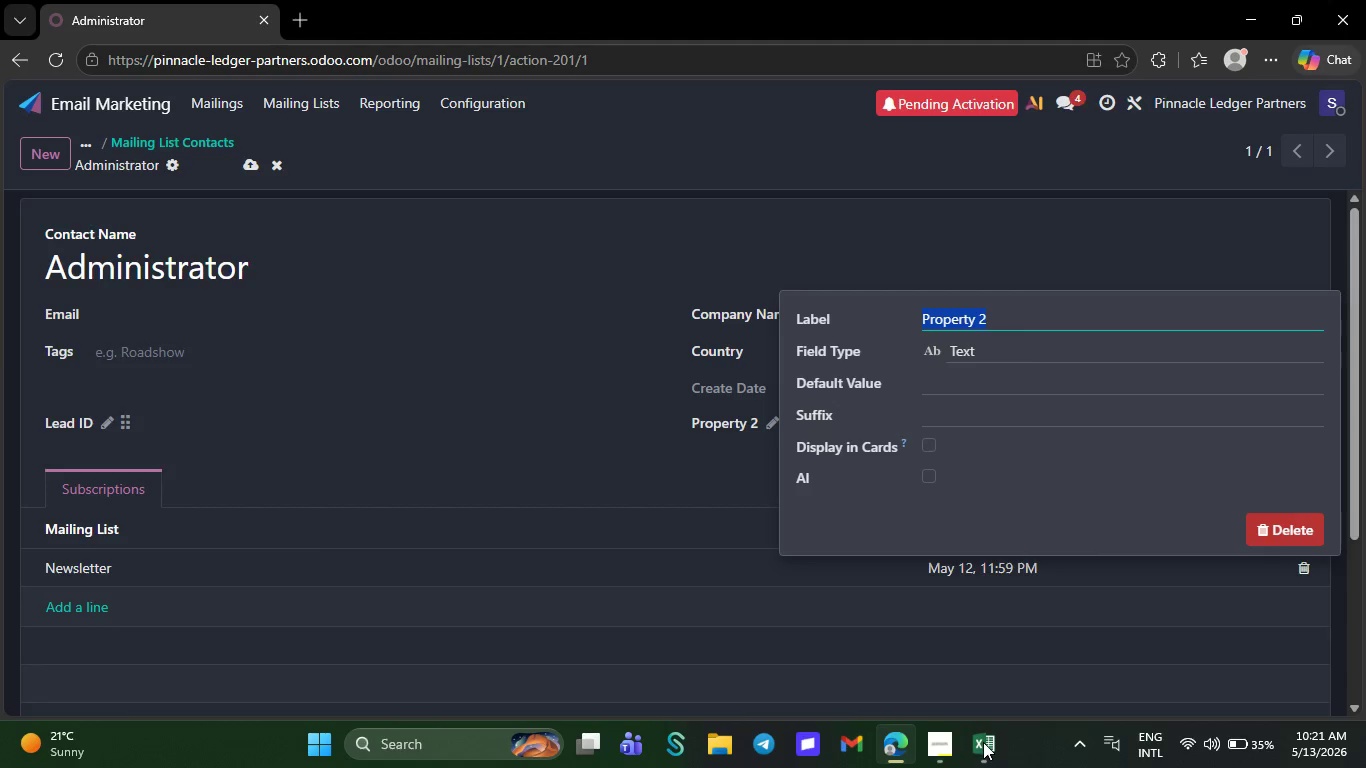 
key(Control+V)
 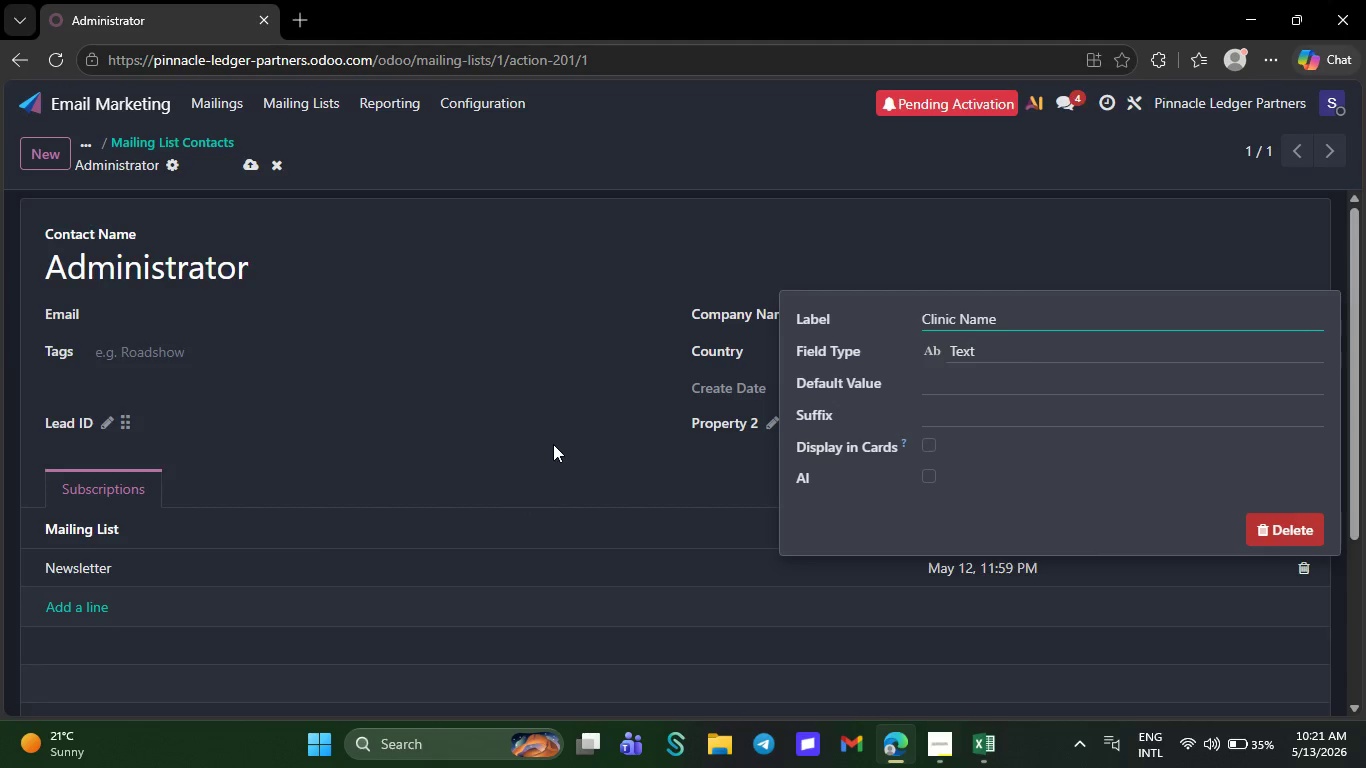 
left_click([554, 444])
 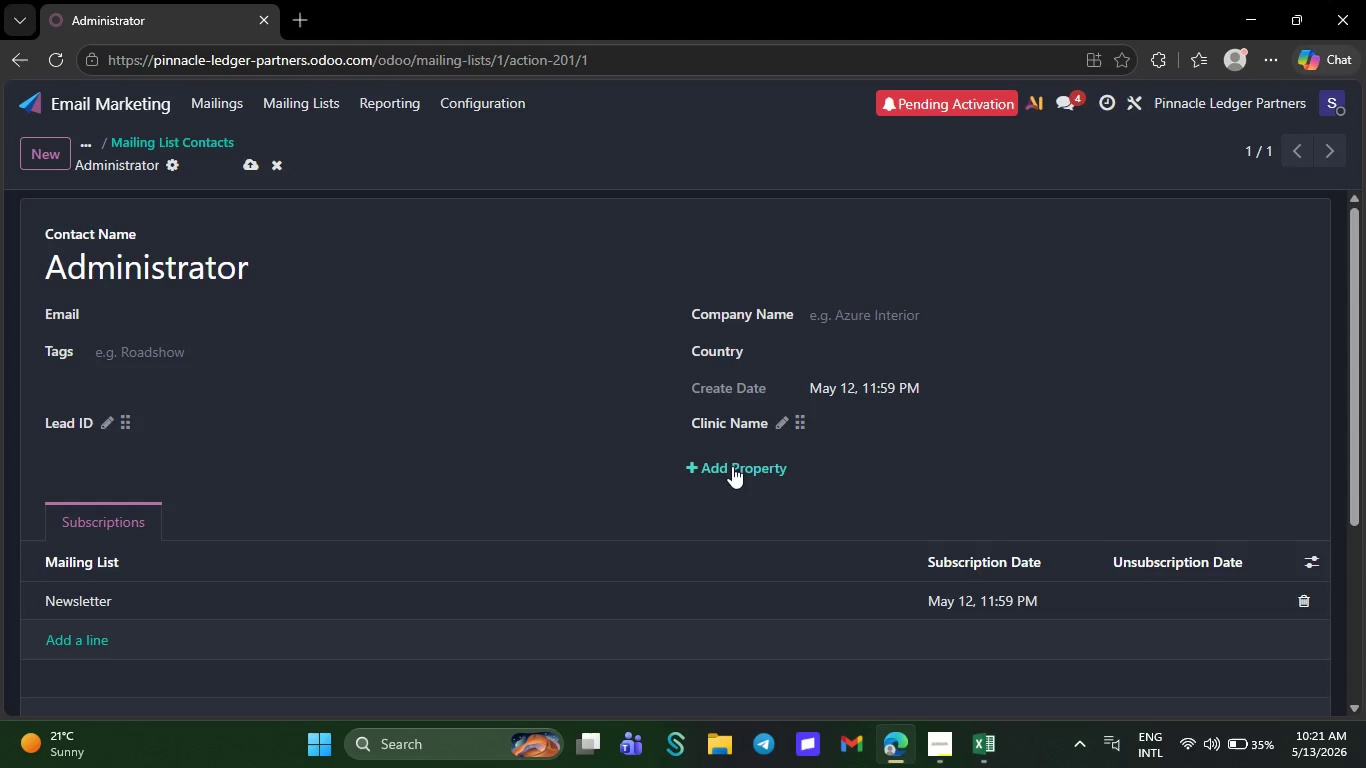 
left_click([732, 466])
 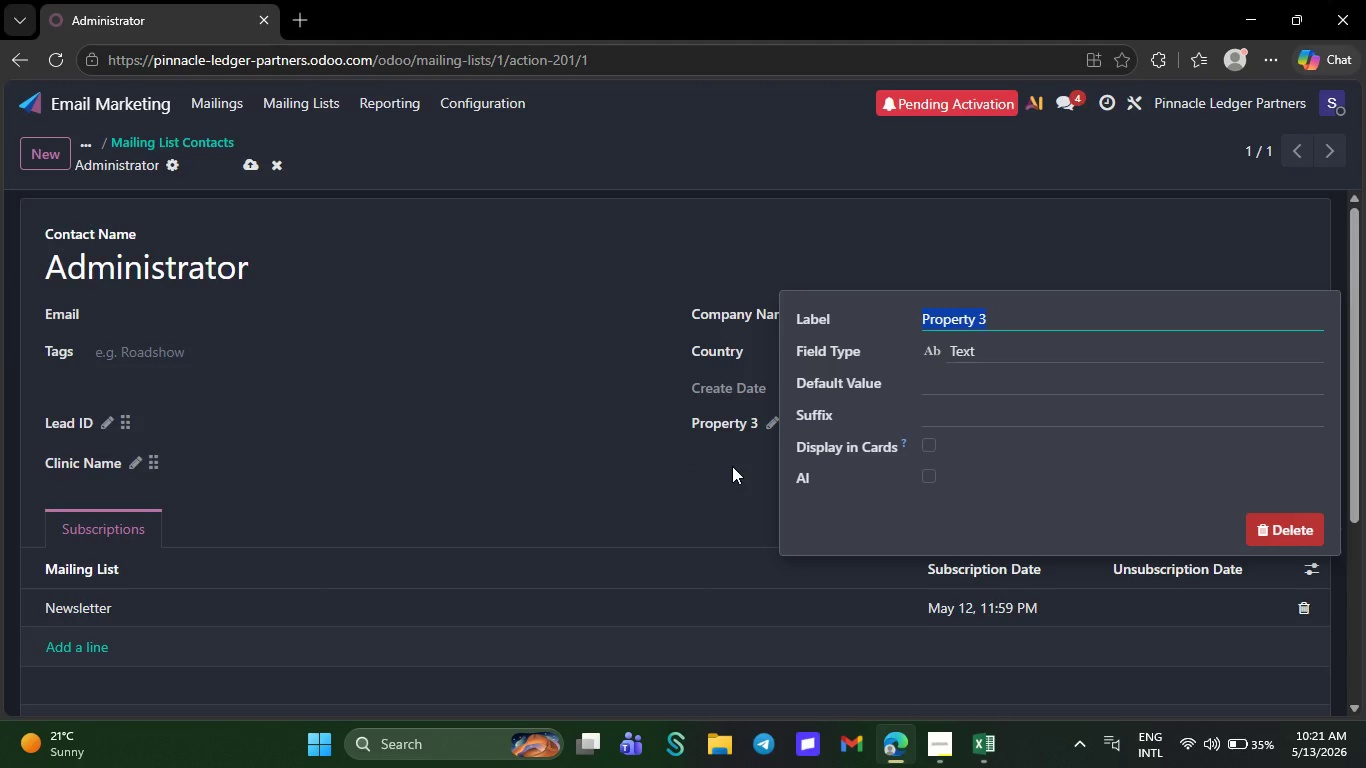 
wait(8.19)
 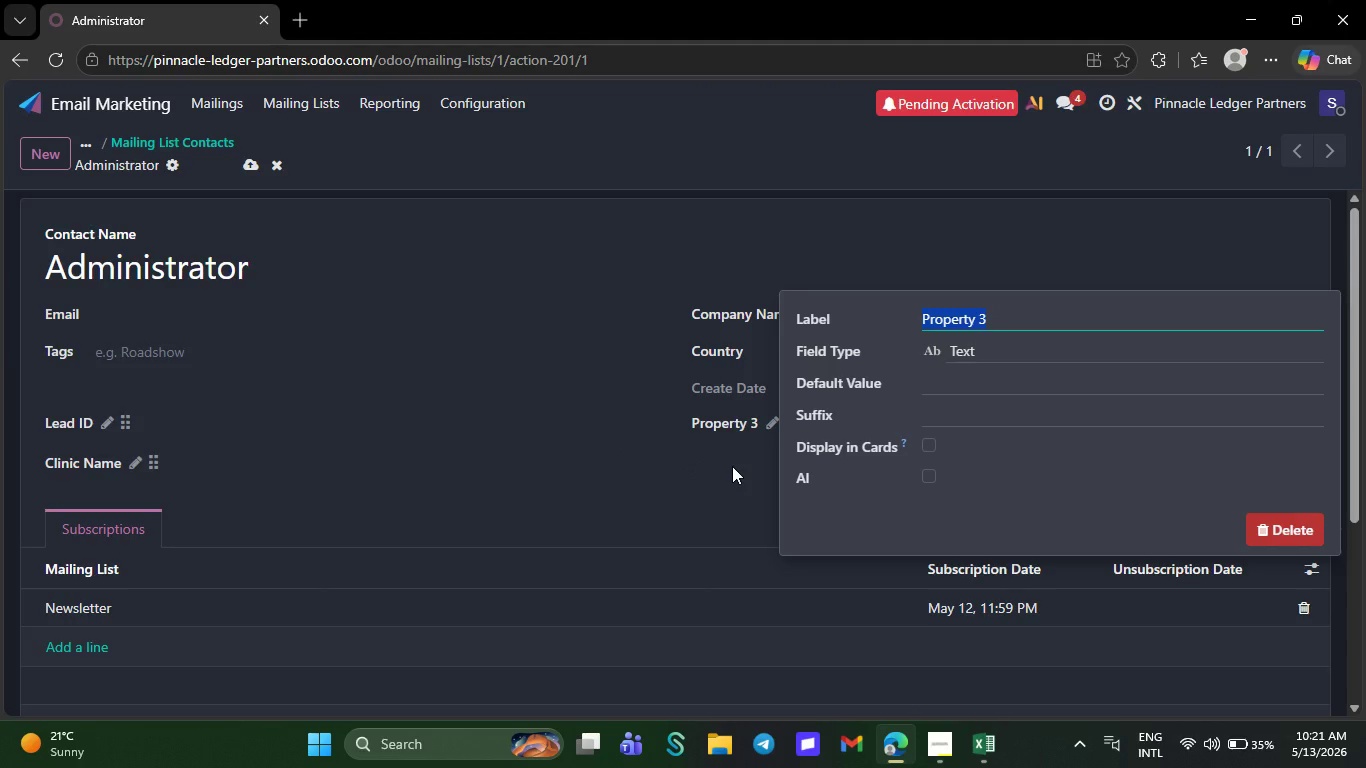 
left_click([980, 738])
 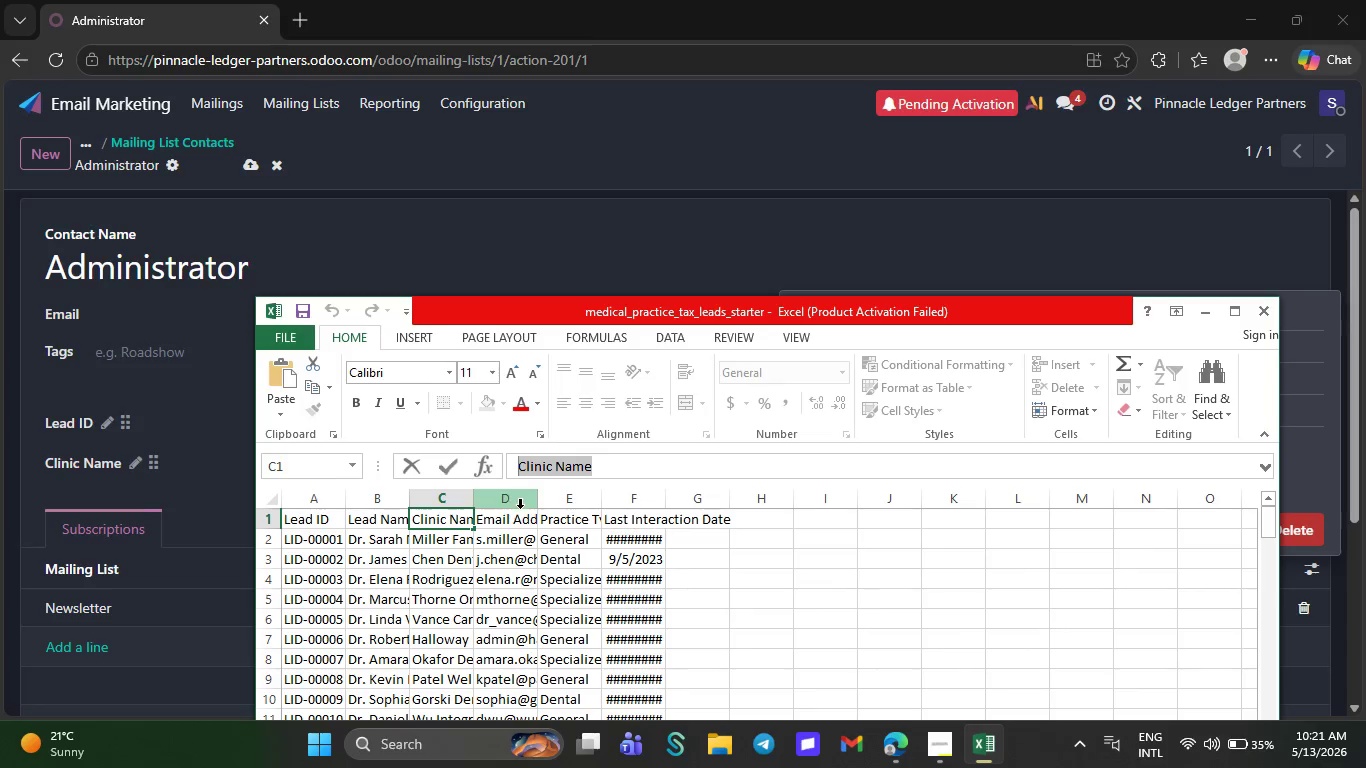 
left_click([515, 520])
 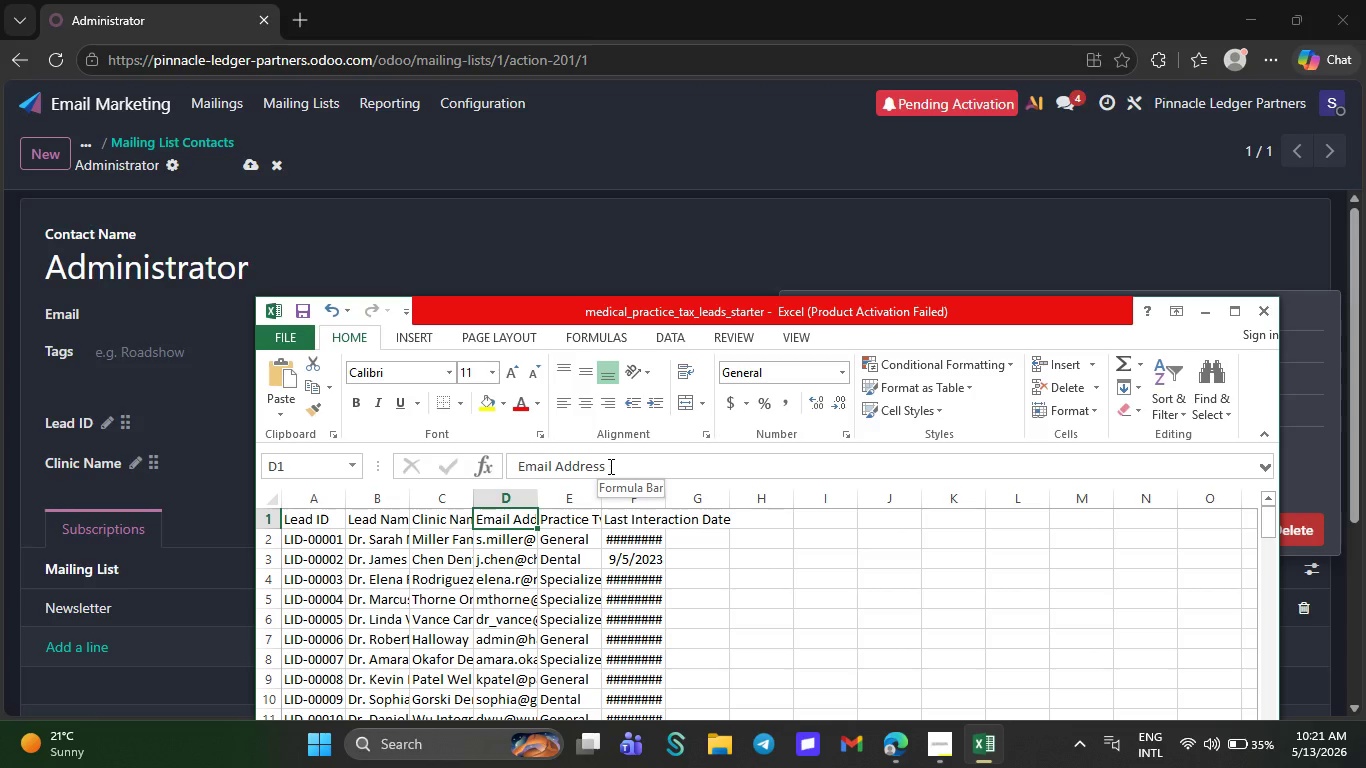 
left_click_drag(start_coordinate=[609, 466], to_coordinate=[503, 475])
 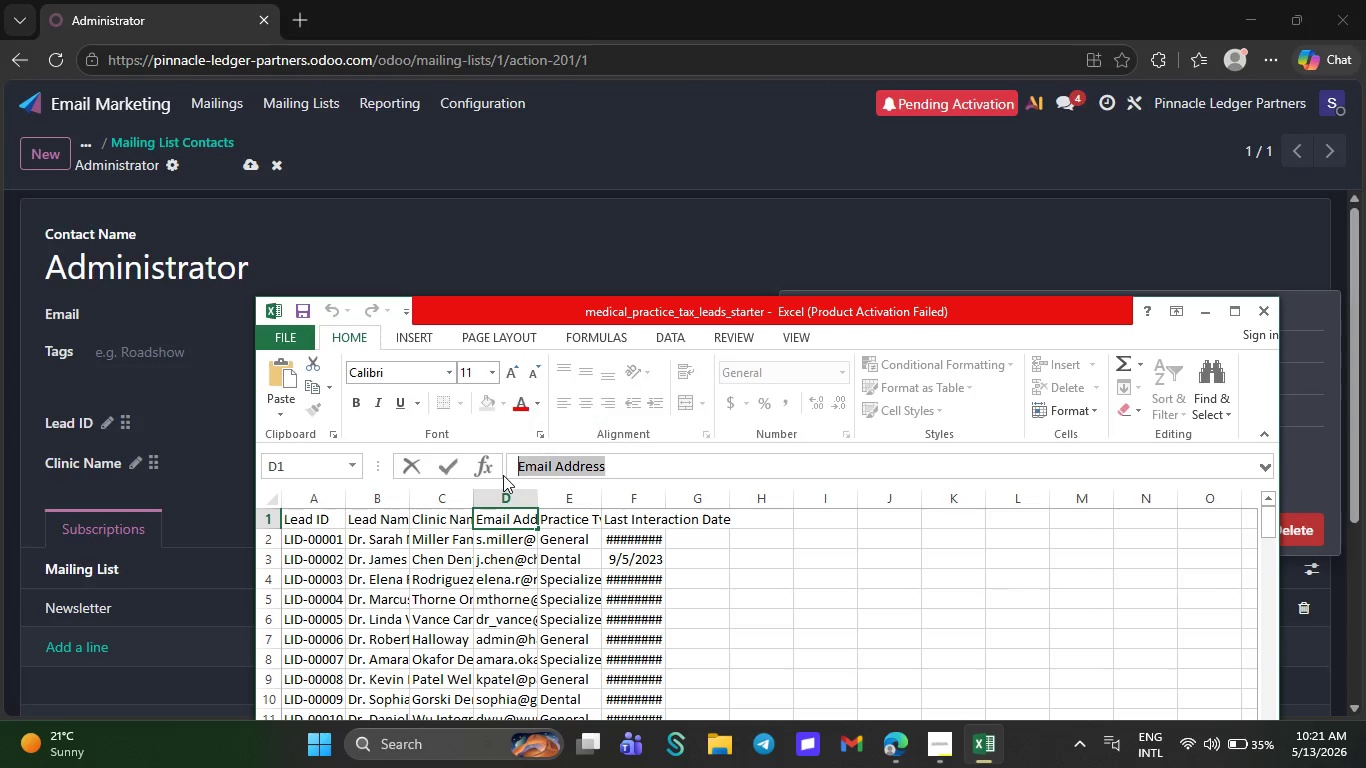 
key(Control+C)
 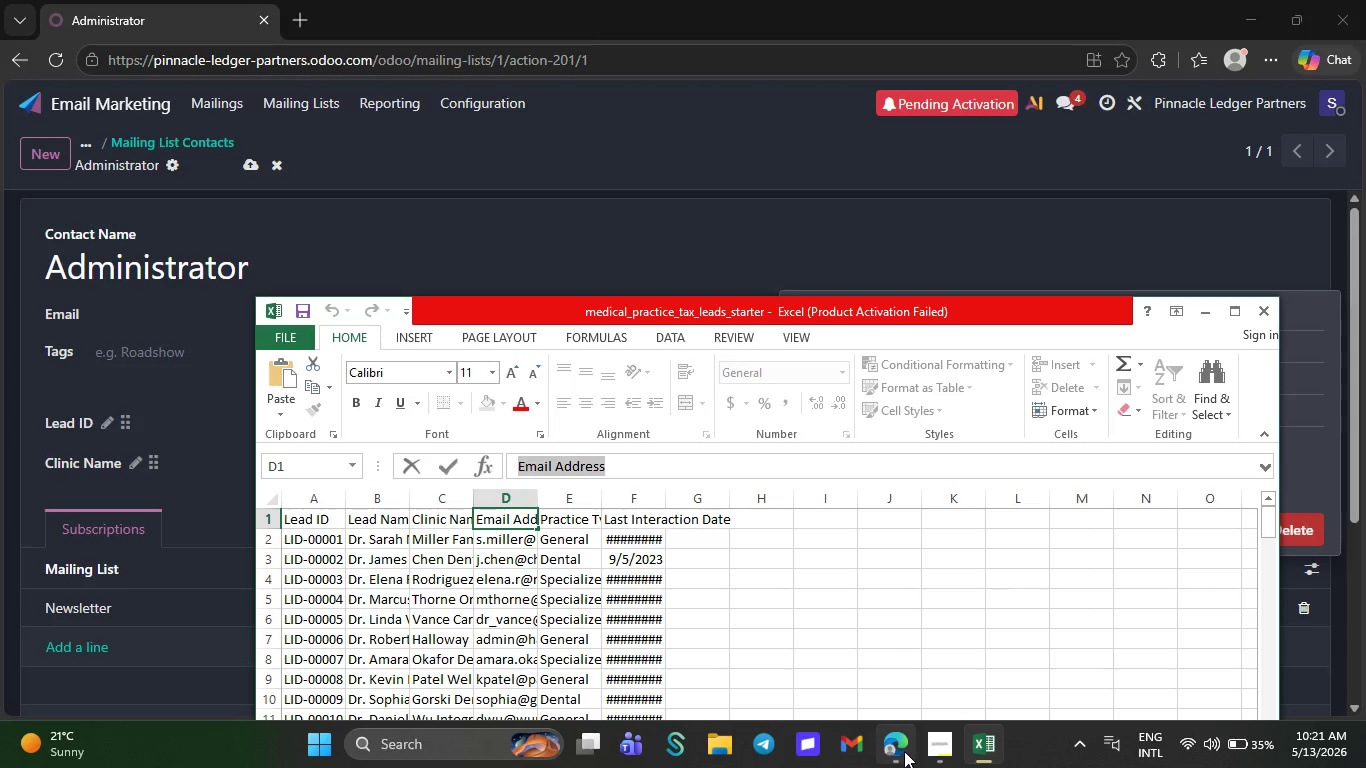 
left_click([904, 751])
 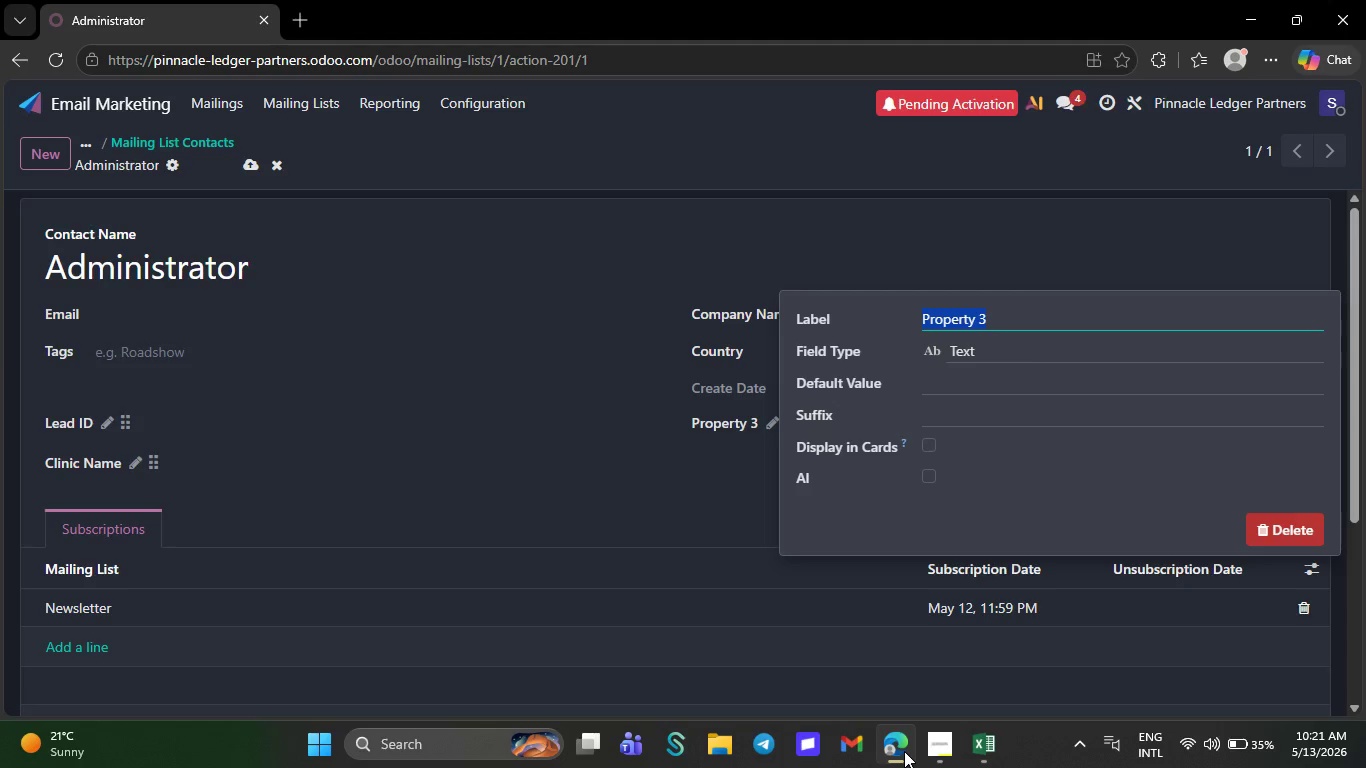 
key(Control+V)
 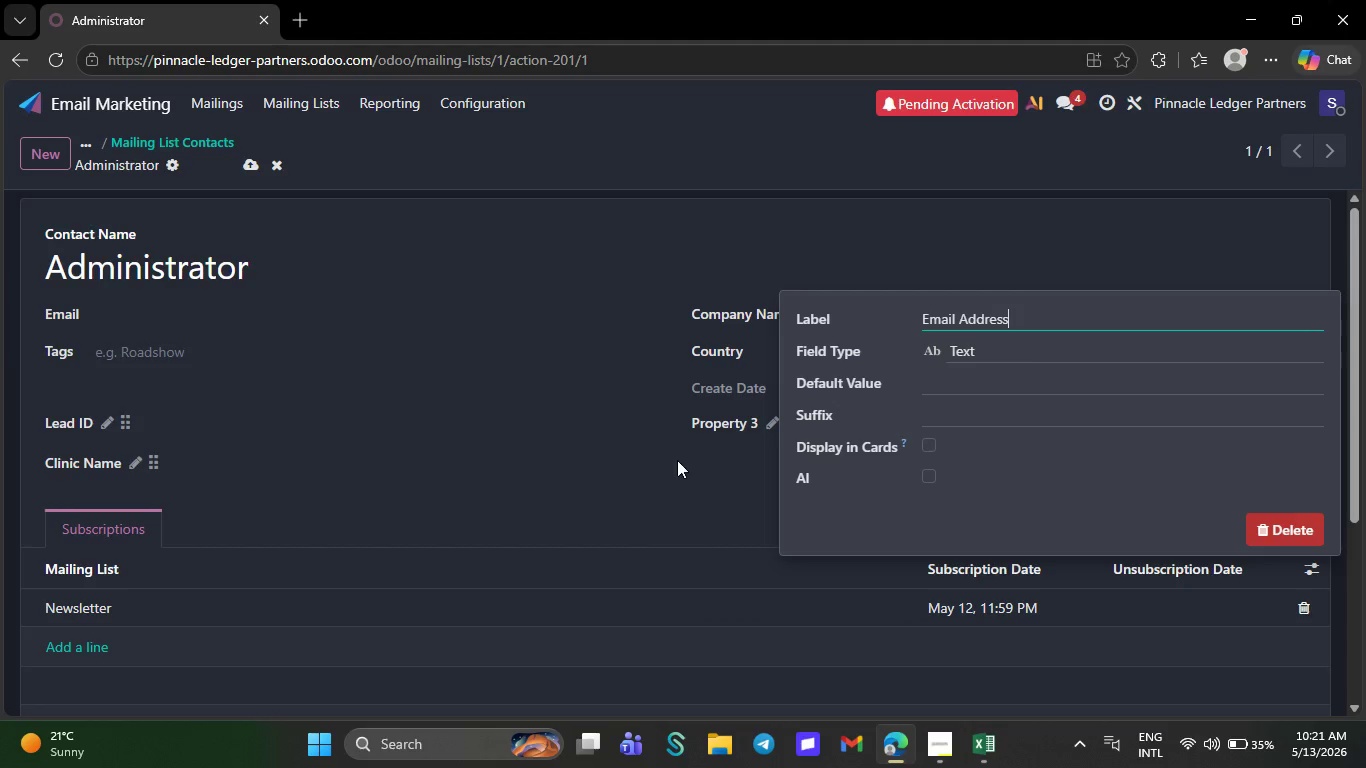 
left_click([677, 460])
 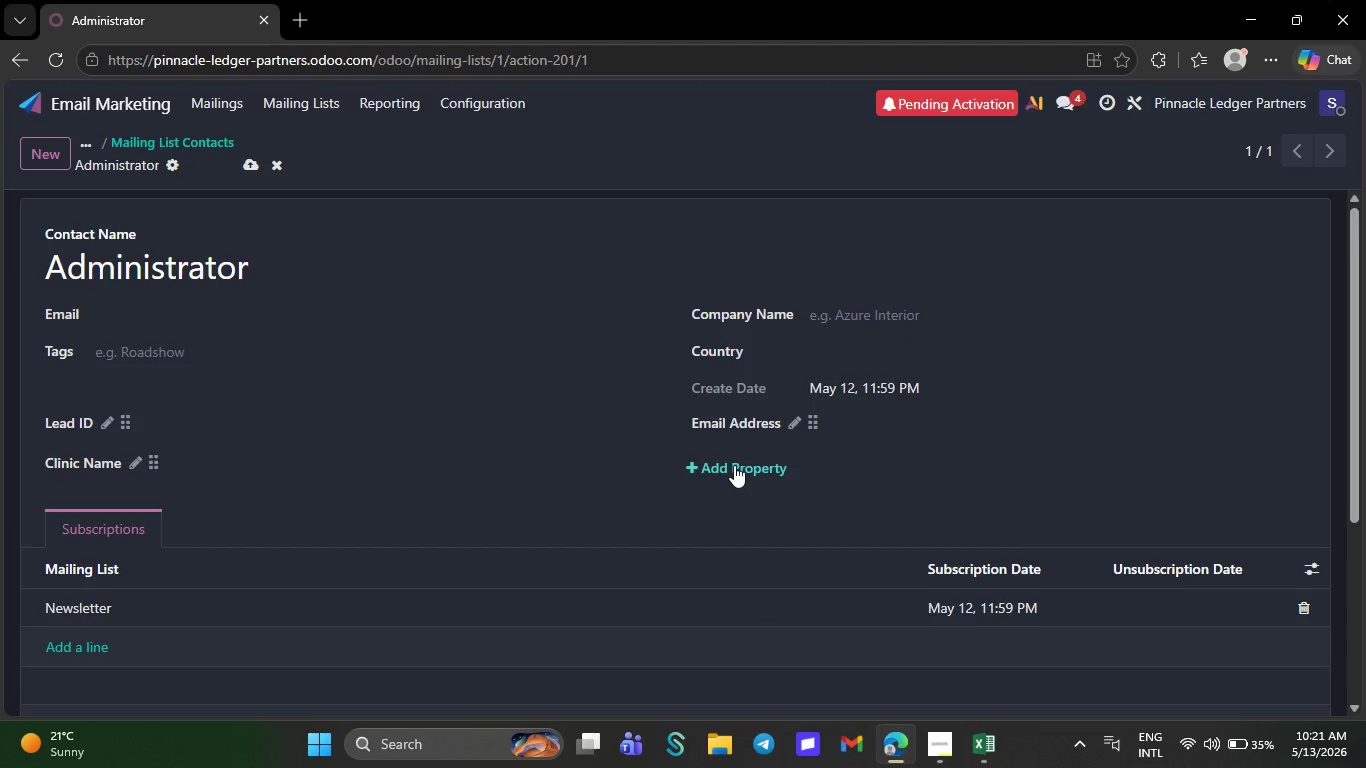 
left_click([734, 465])
 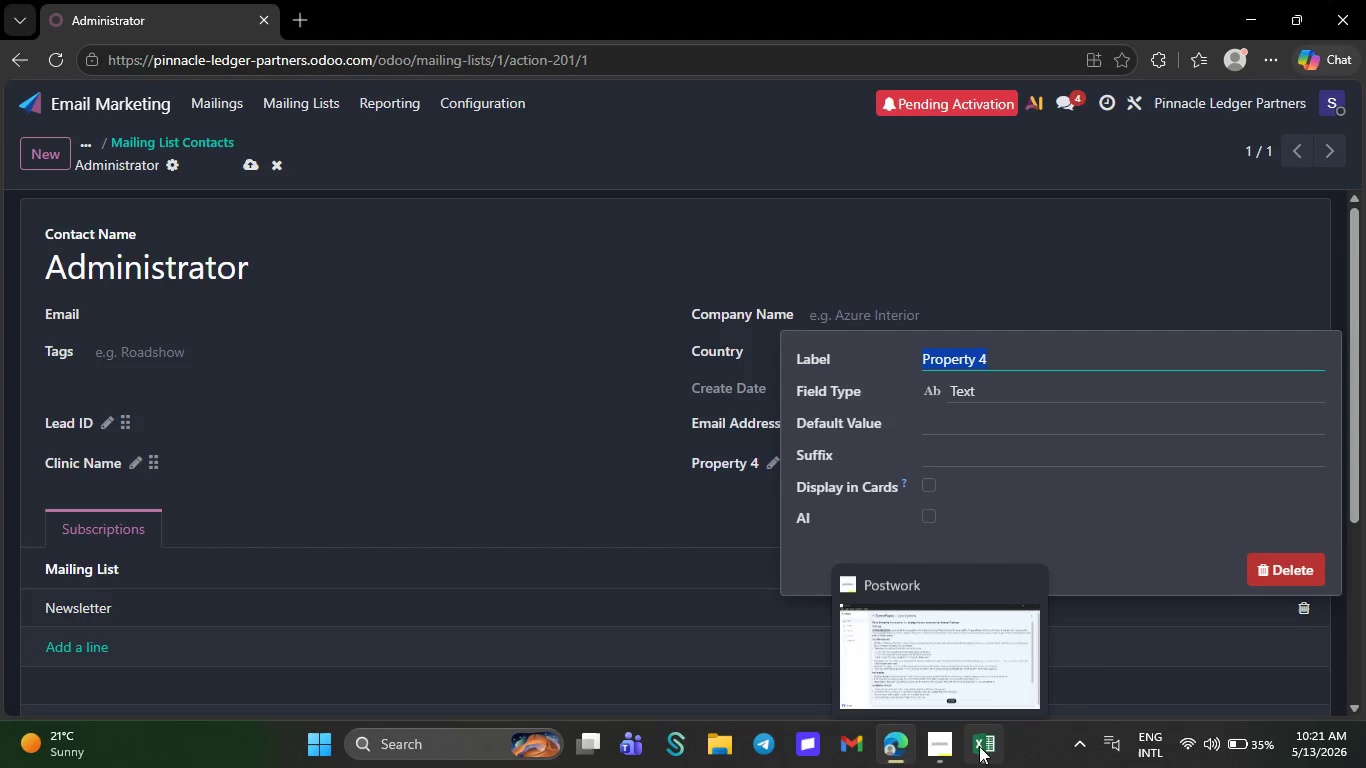 
left_click([980, 746])
 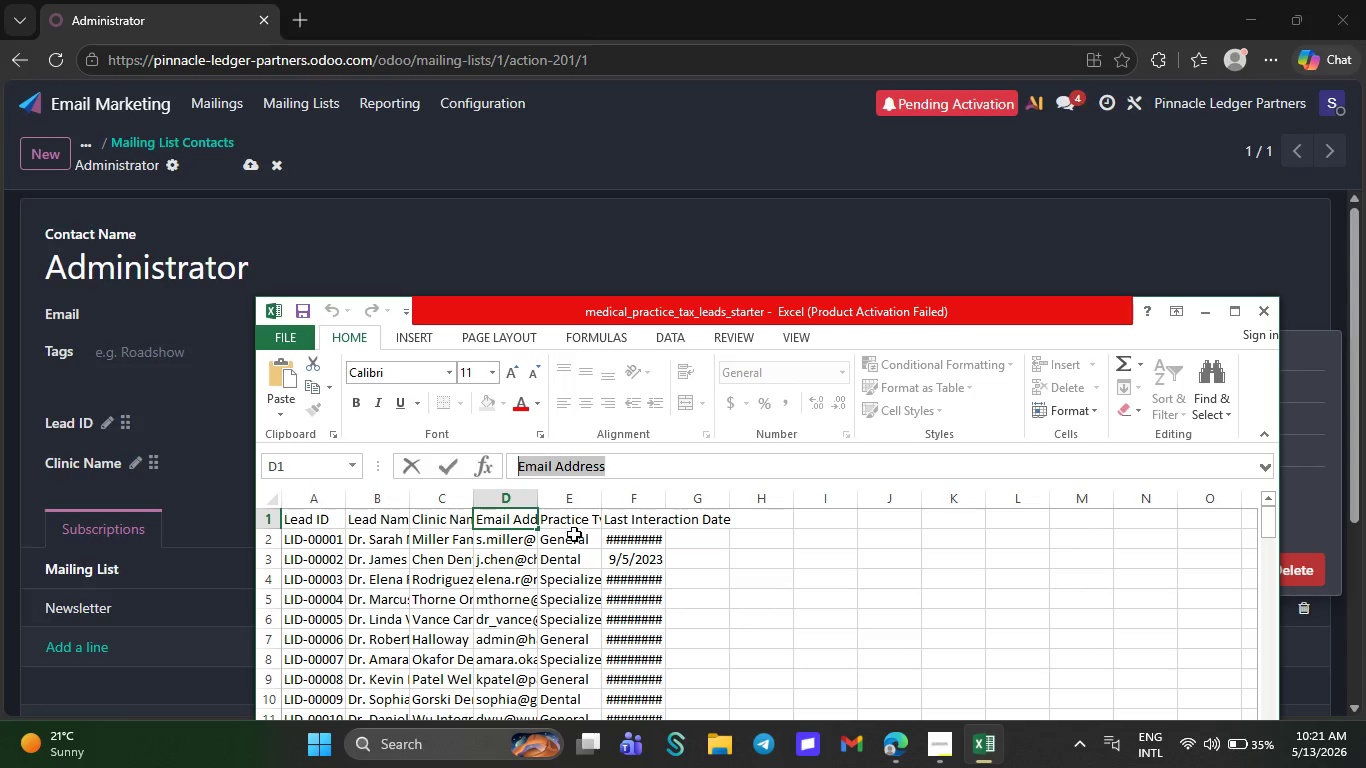 
left_click([574, 524])
 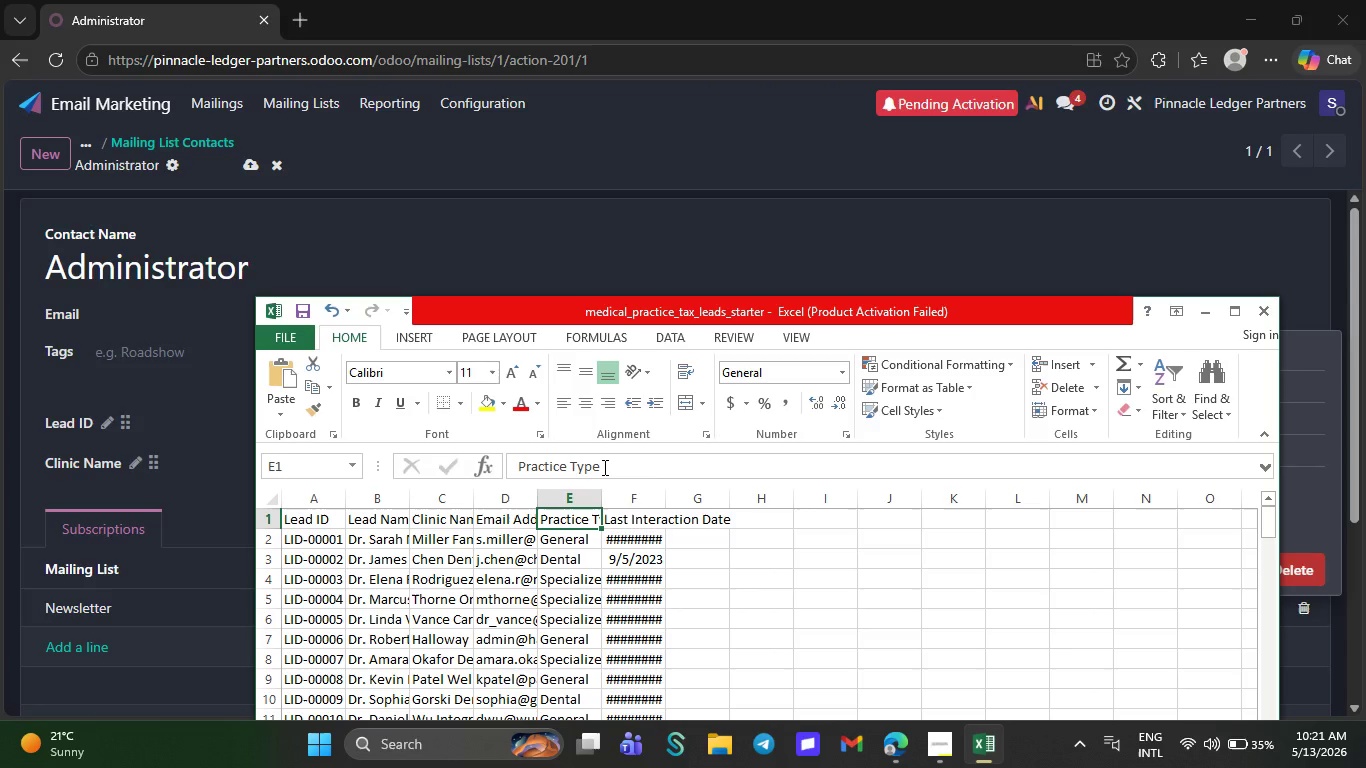 
left_click_drag(start_coordinate=[603, 467], to_coordinate=[515, 475])
 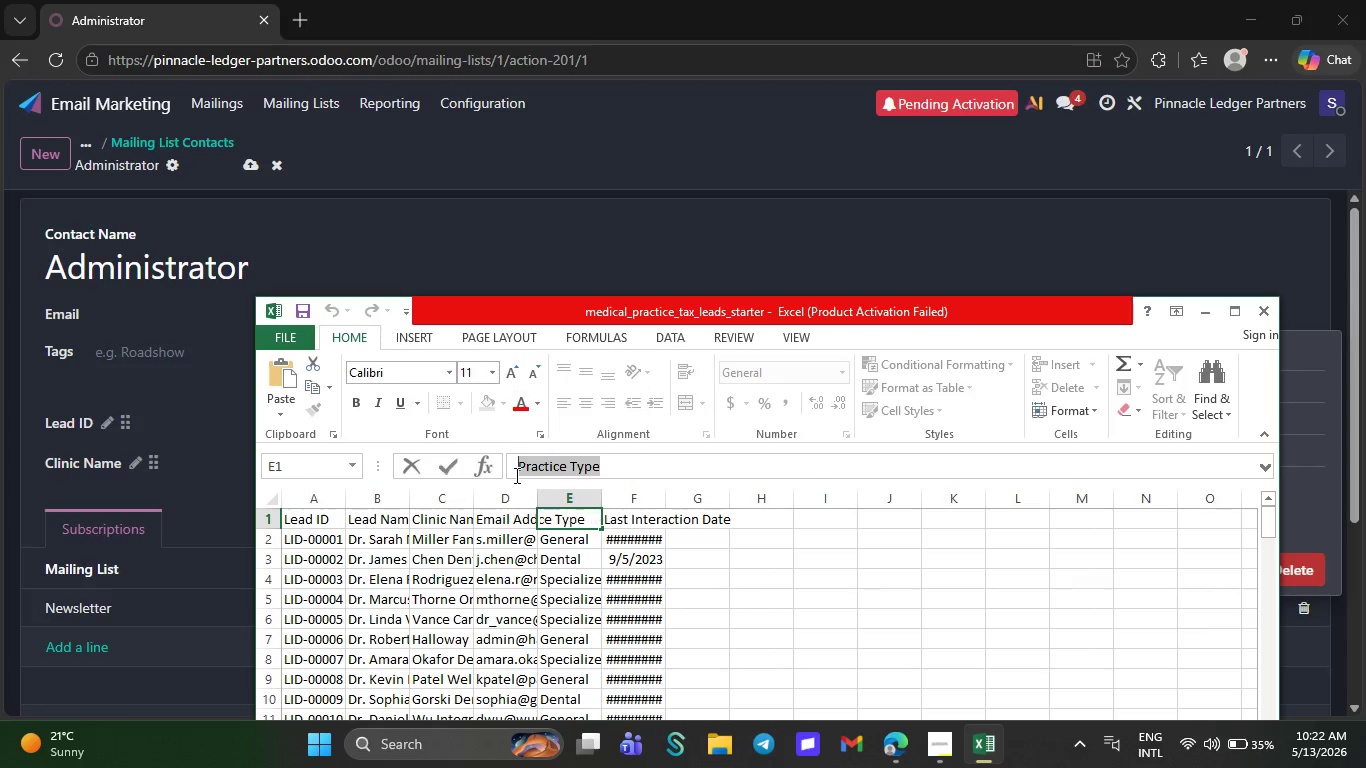 
key(Control+C)
 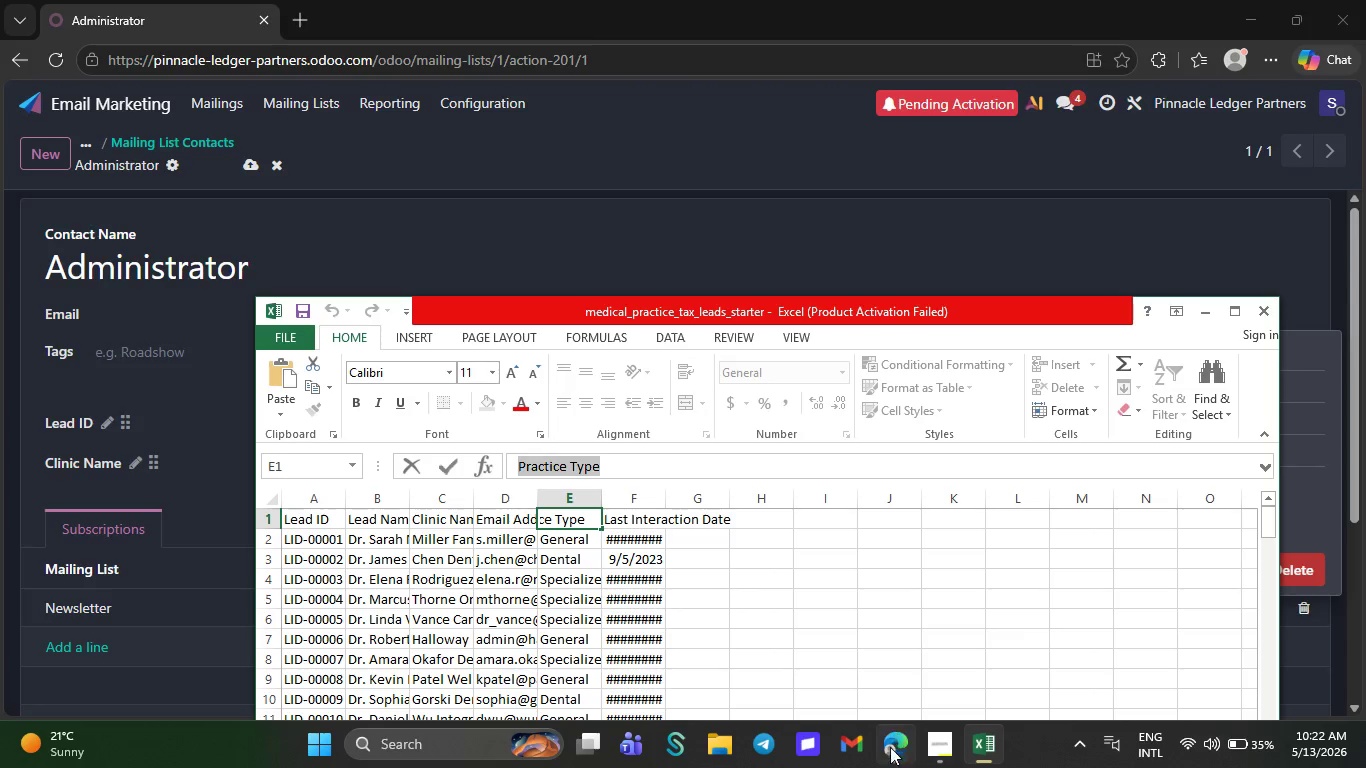 
left_click([890, 750])
 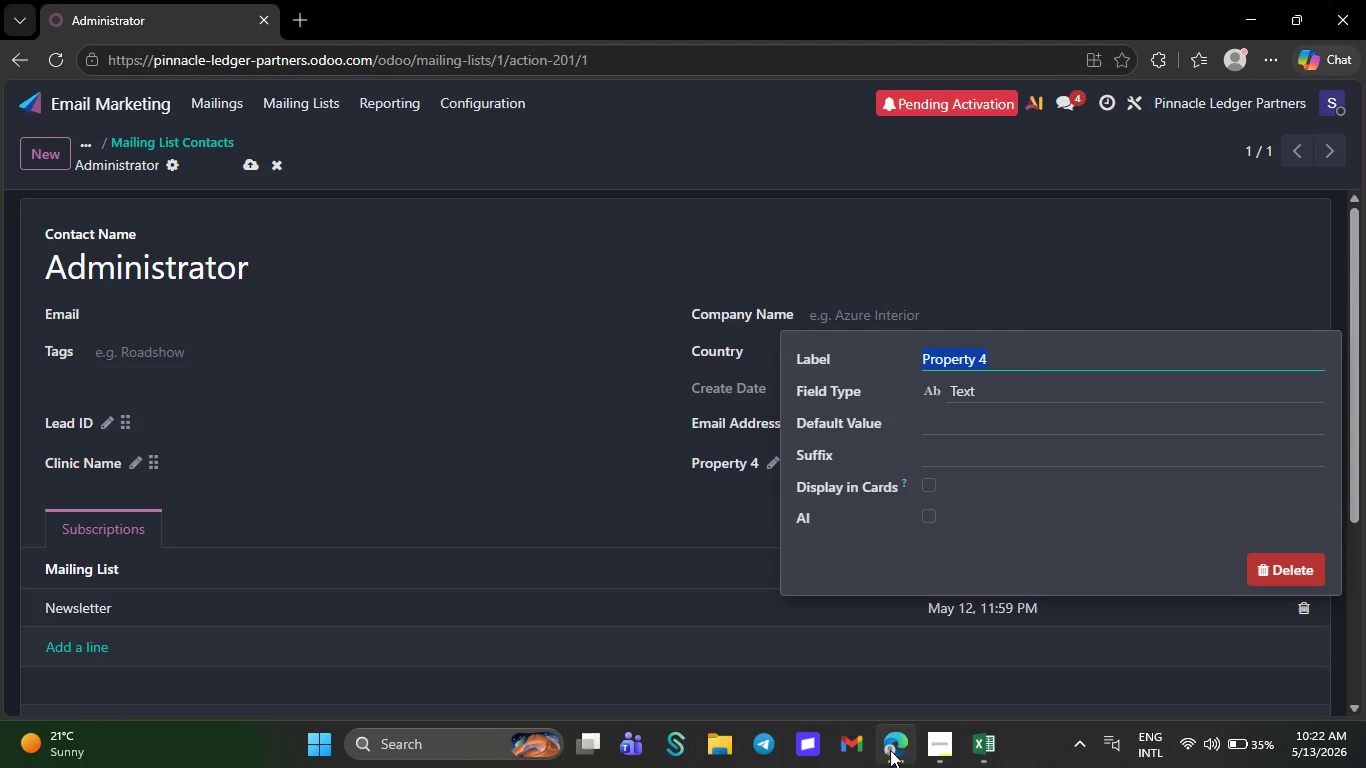 
key(Control+V)
 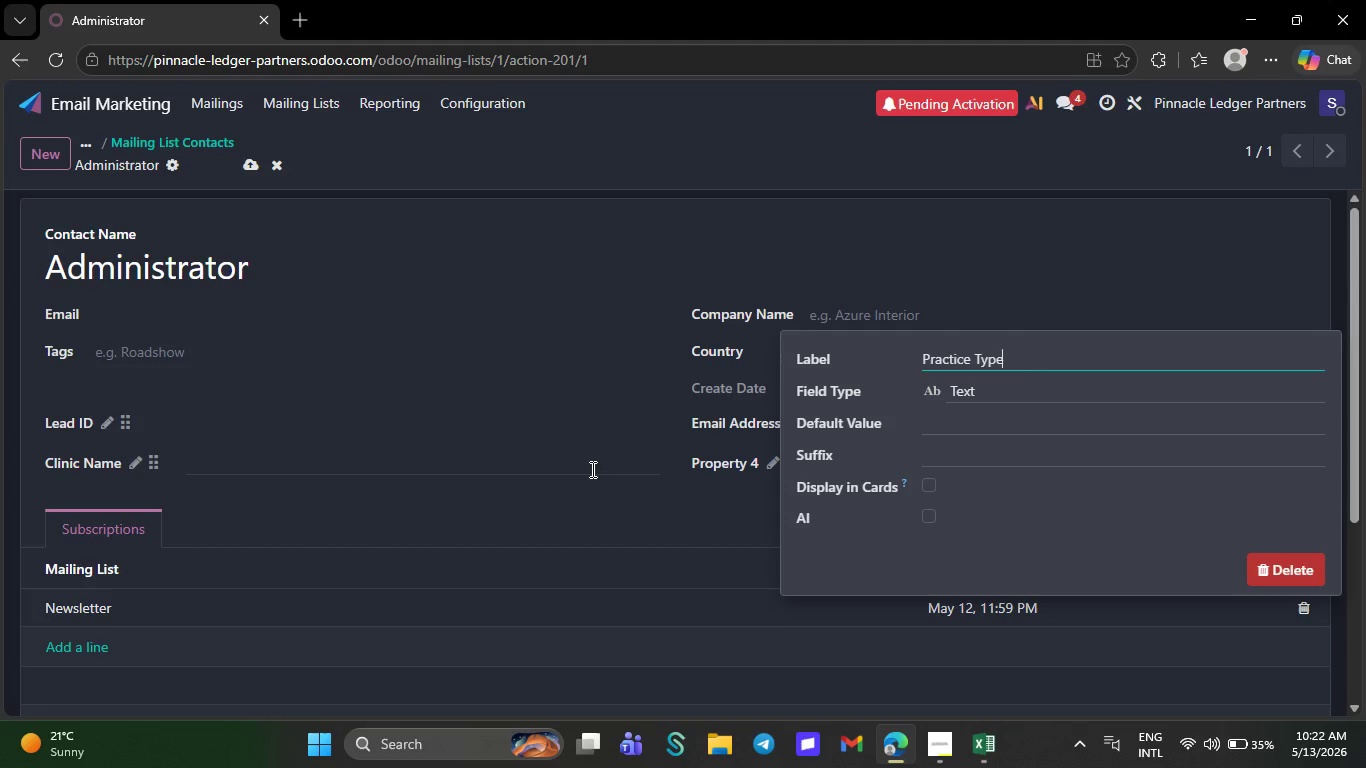 
left_click([591, 469])
 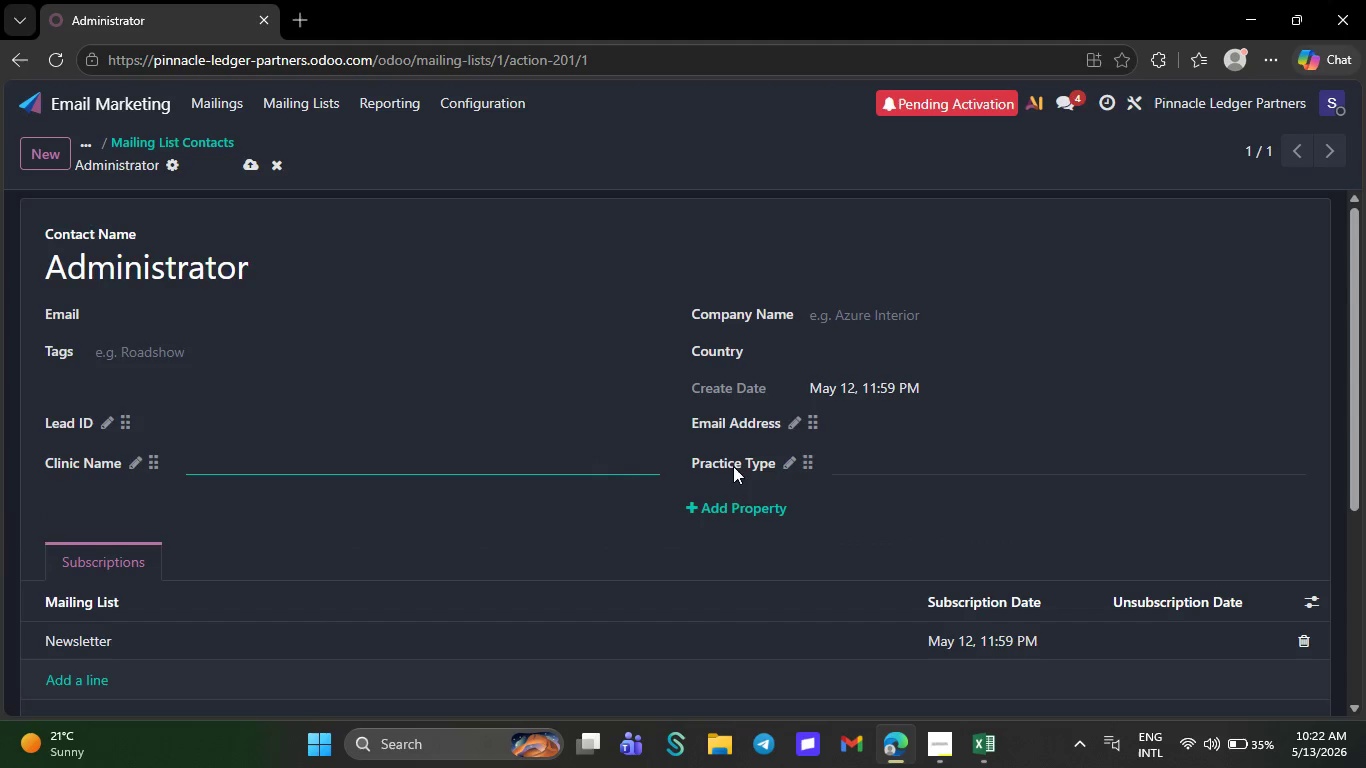 
left_click([724, 503])
 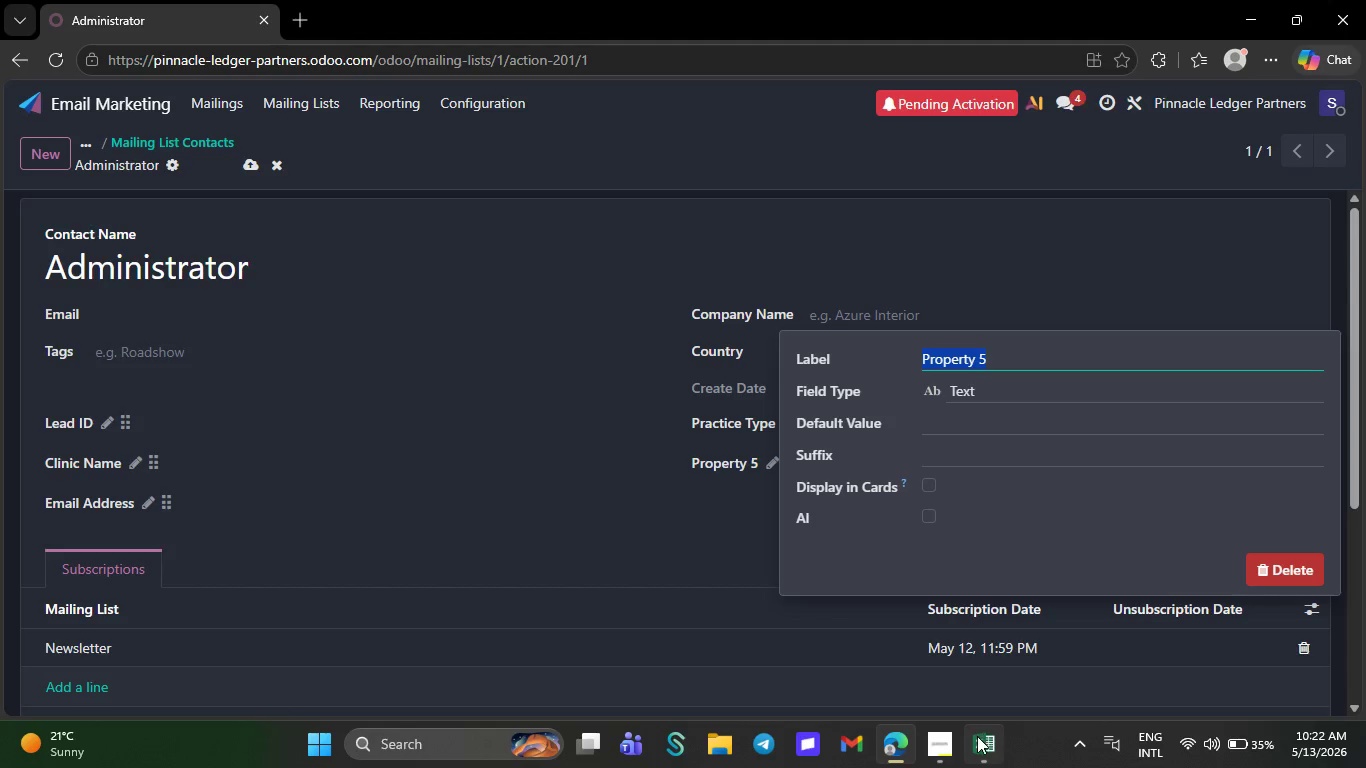 
left_click([977, 736])
 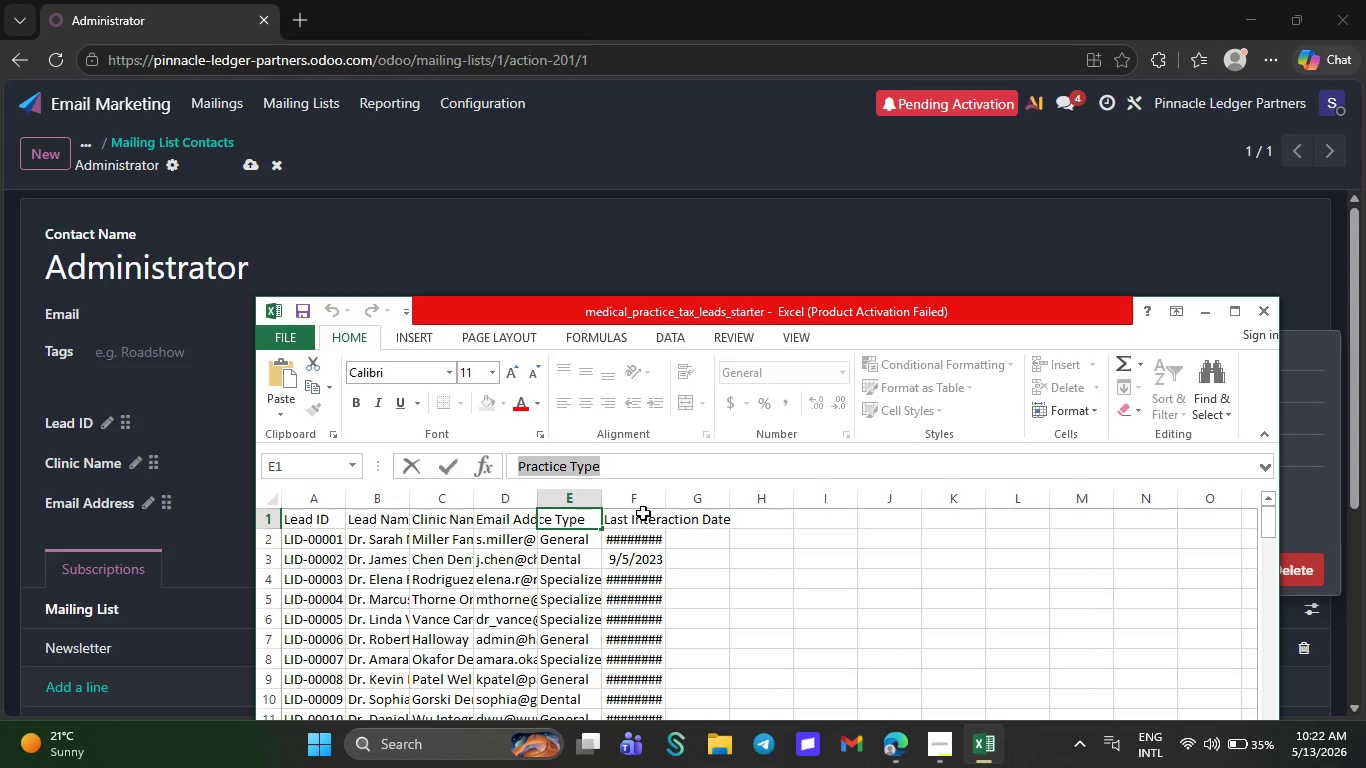 
left_click([644, 511])
 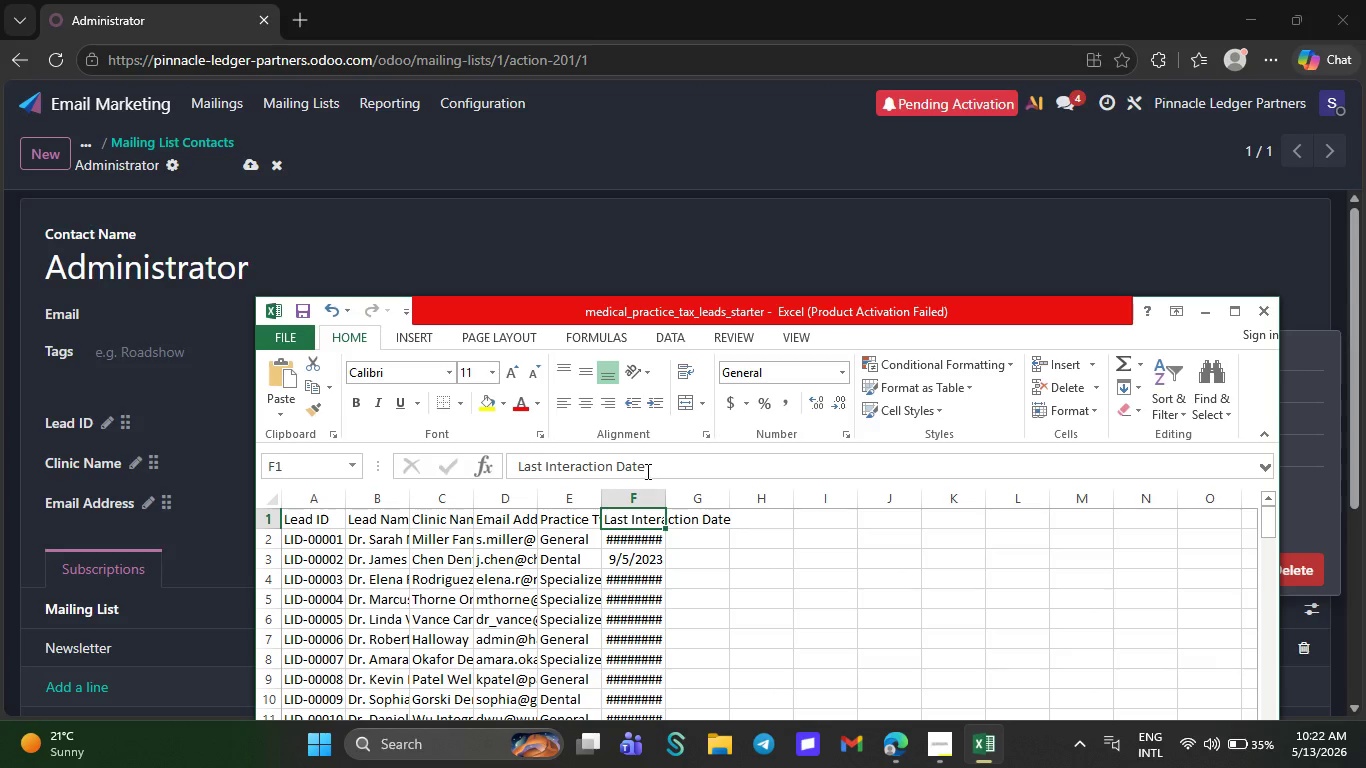 
left_click_drag(start_coordinate=[646, 471], to_coordinate=[515, 456])
 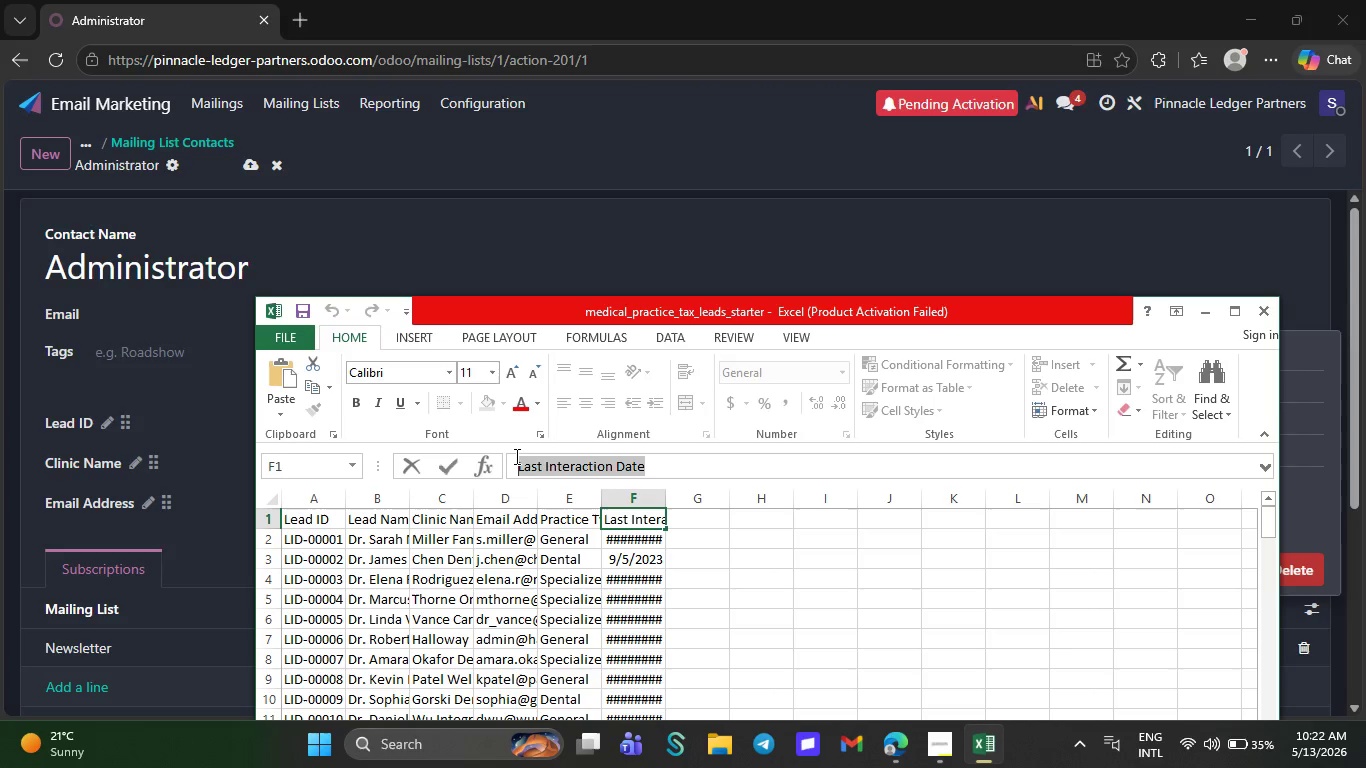 
key(Control+C)
 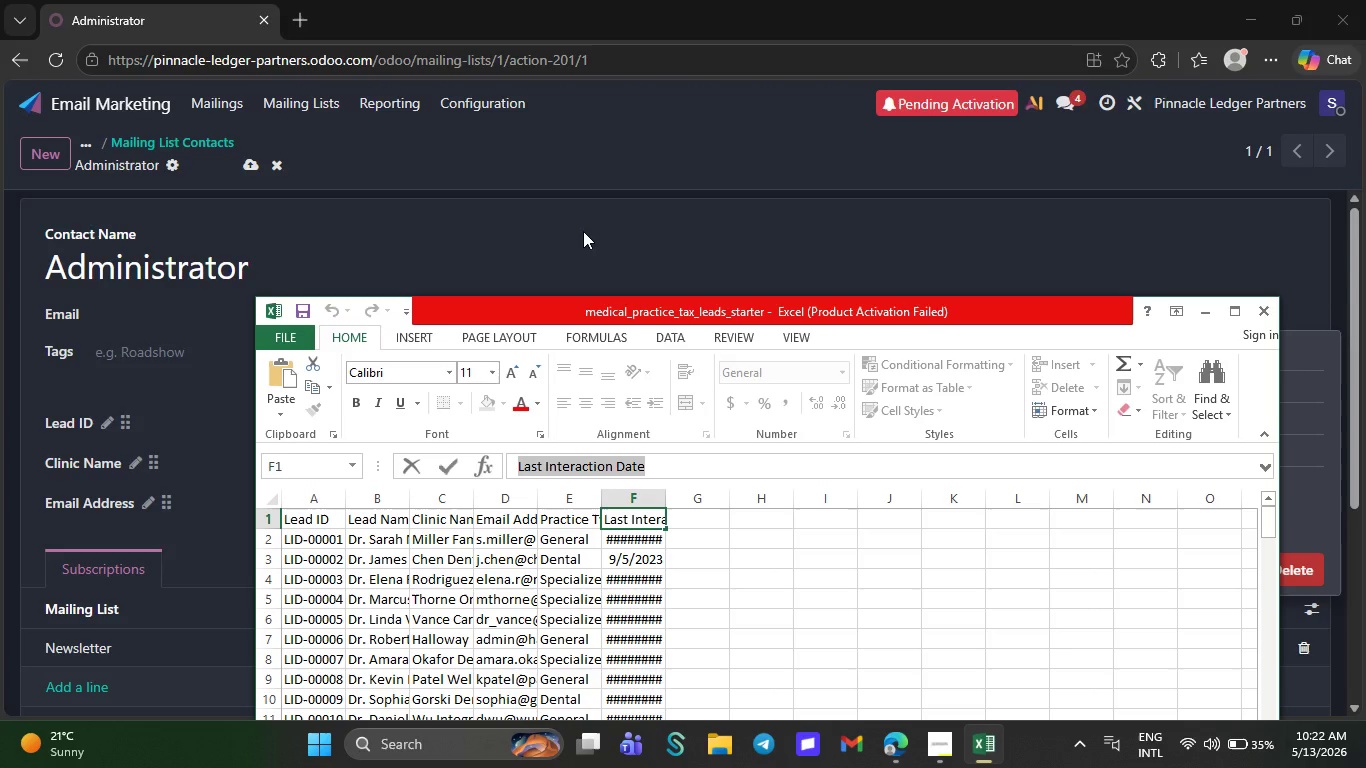 
left_click([583, 231])
 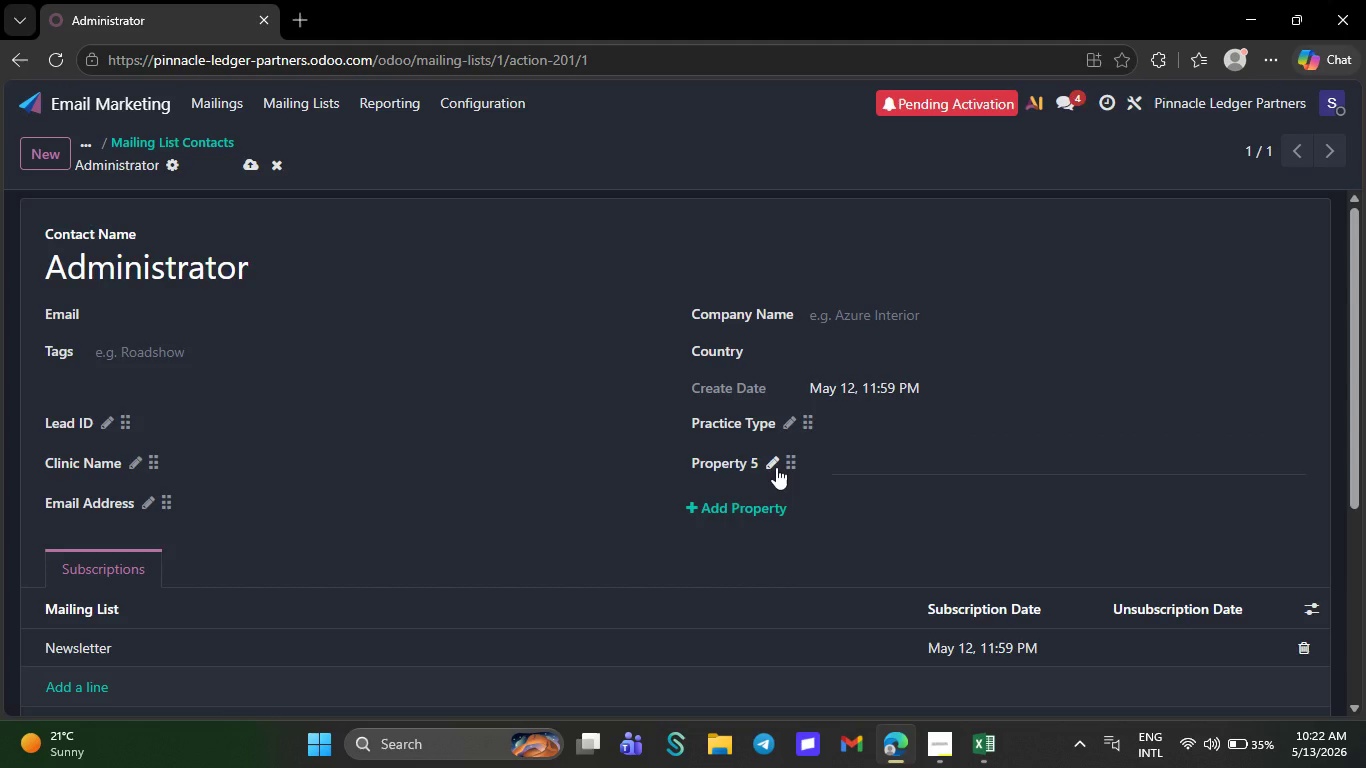 
left_click([776, 467])
 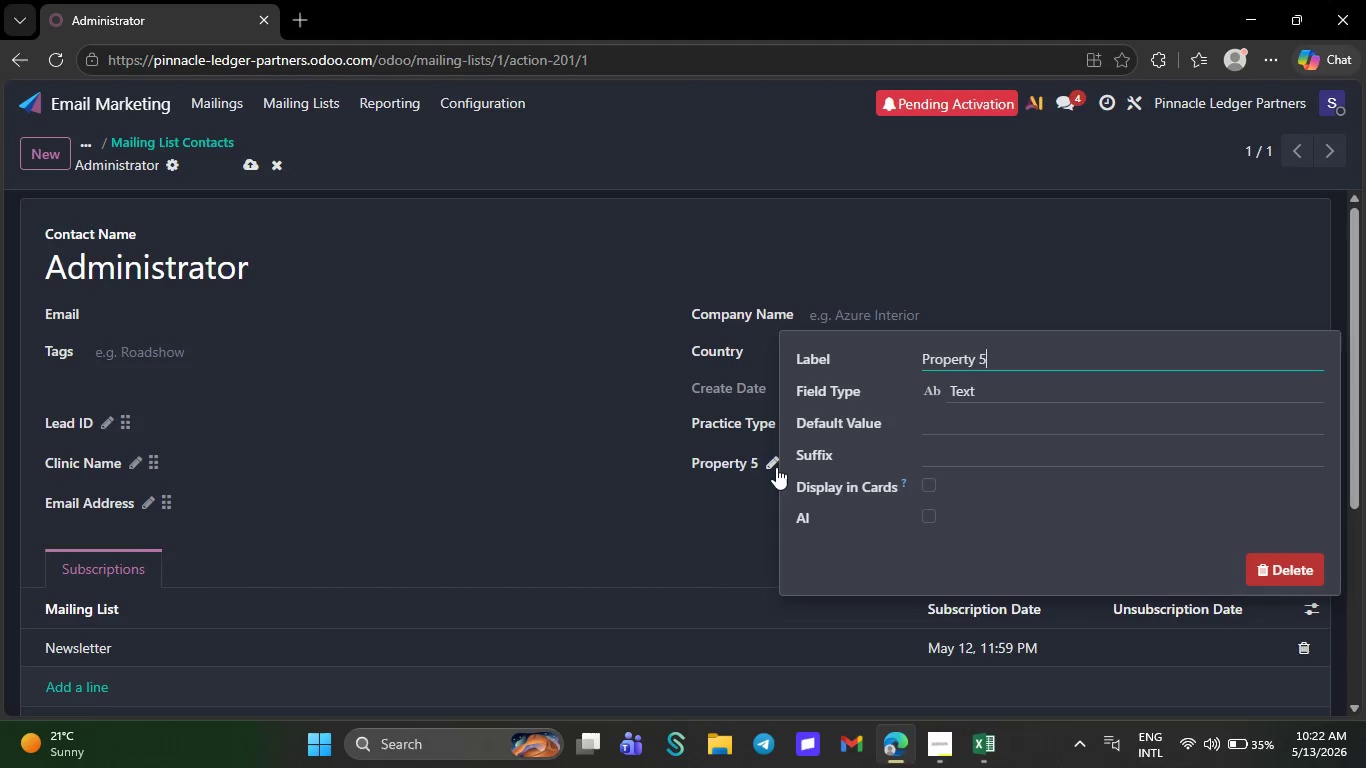 
key(Backspace)
 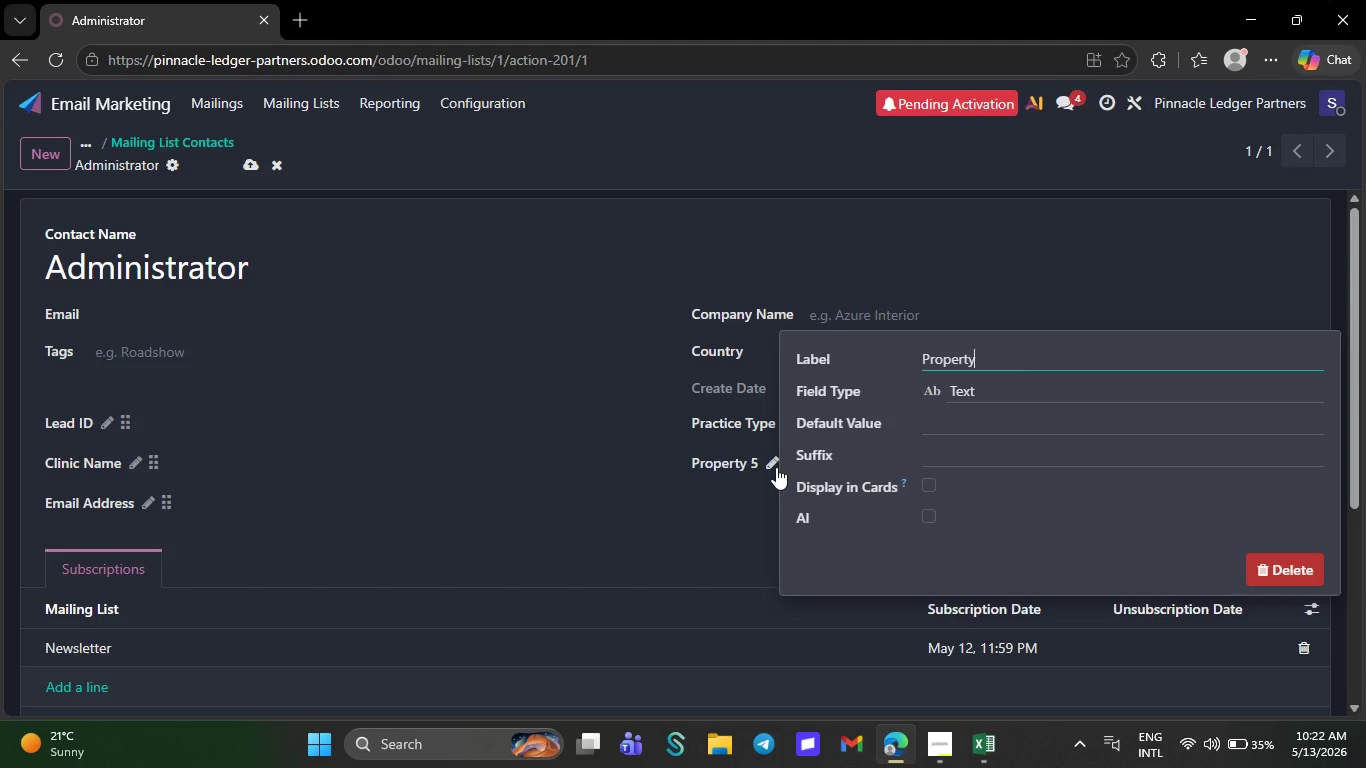 
key(Backspace)
 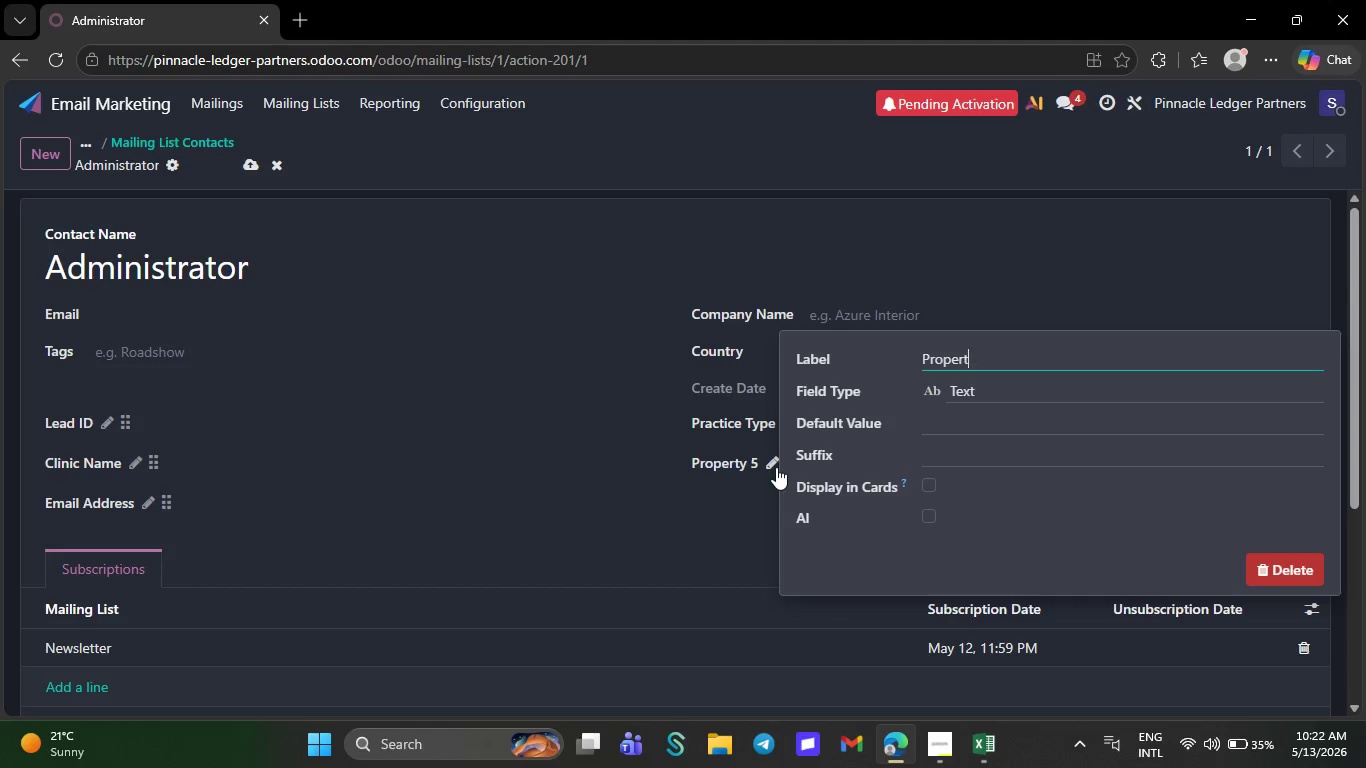 
key(Backspace)
 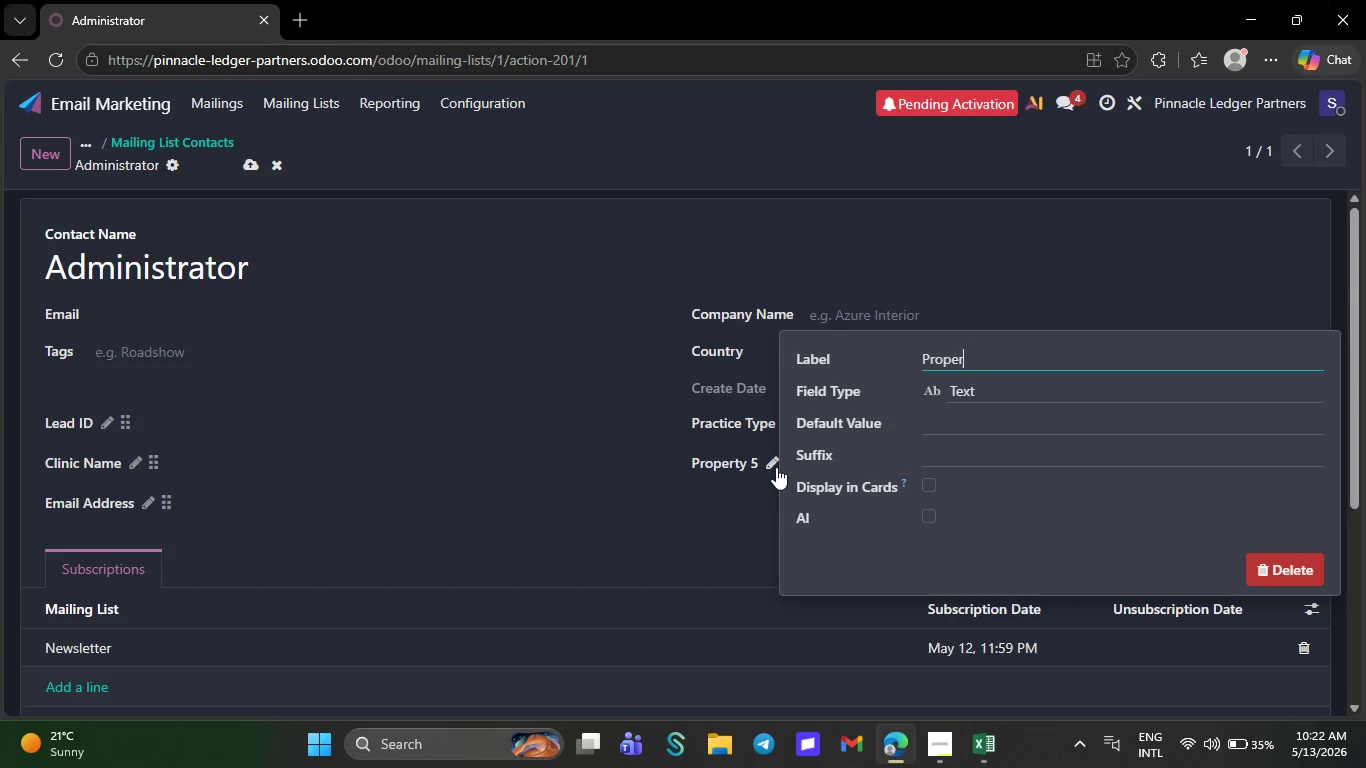 
key(Backspace)
 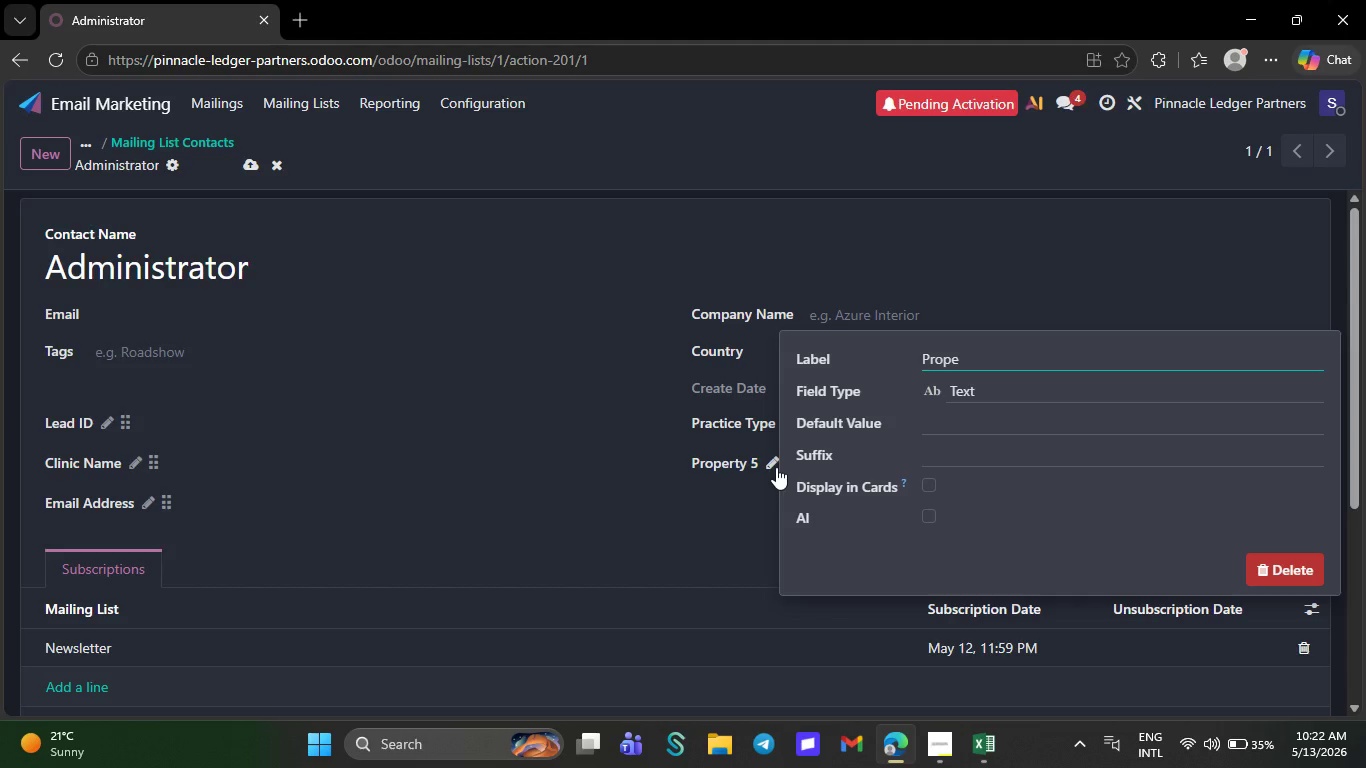 
key(Backspace)
 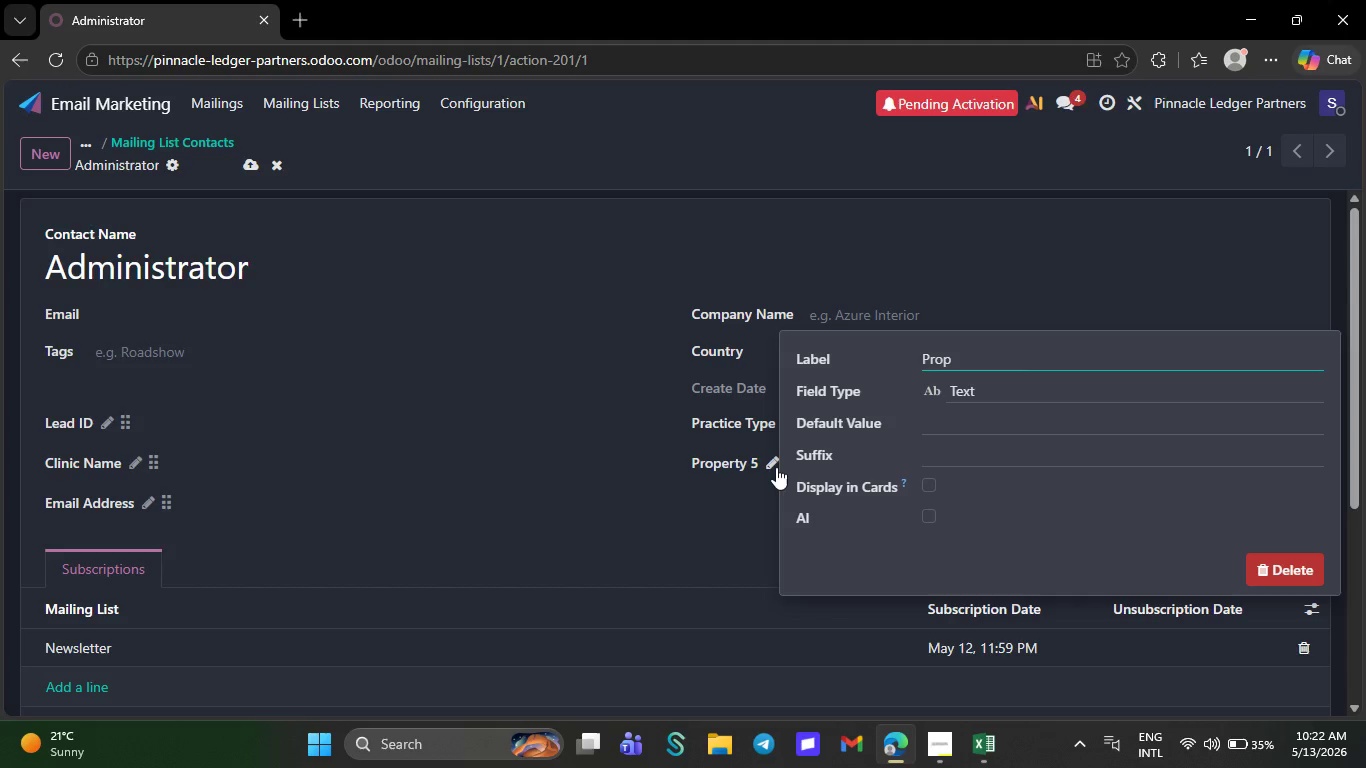 
key(Backspace)
 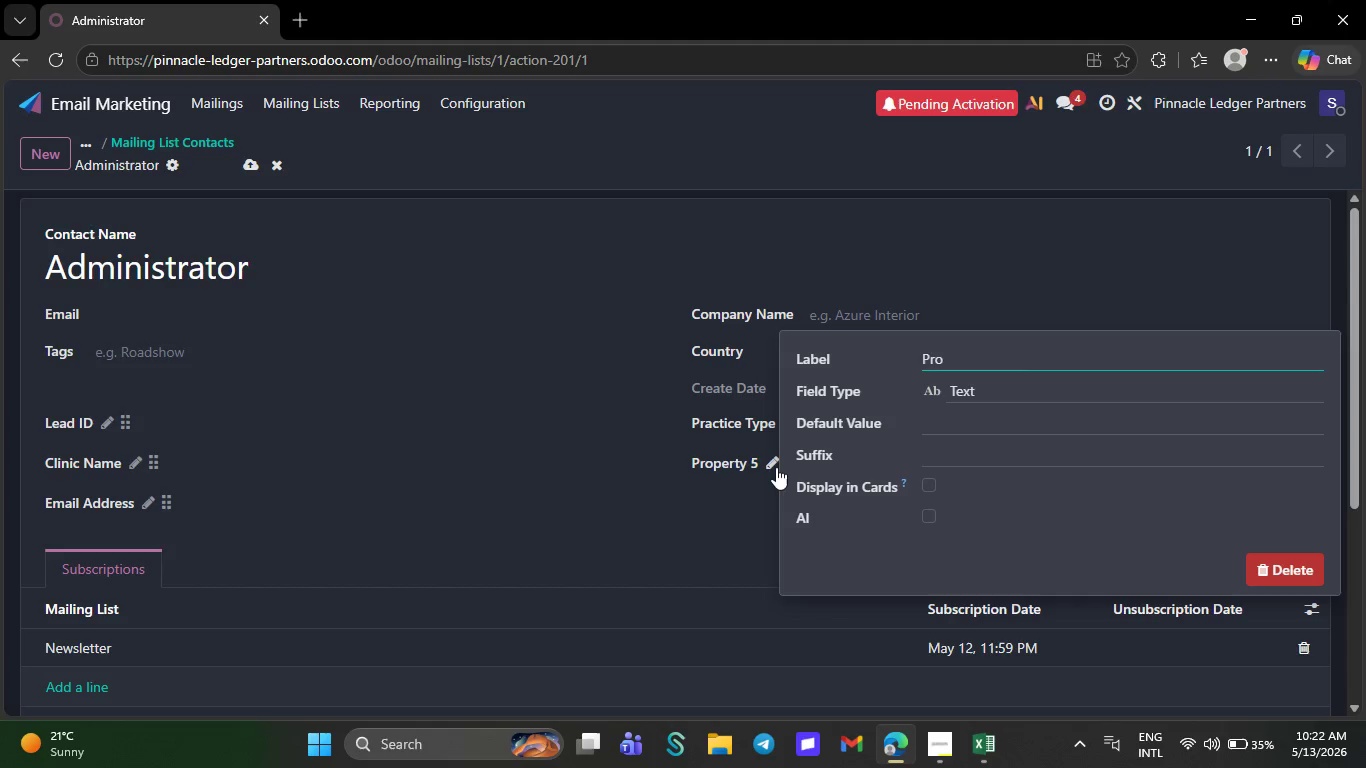 
key(Backspace)
 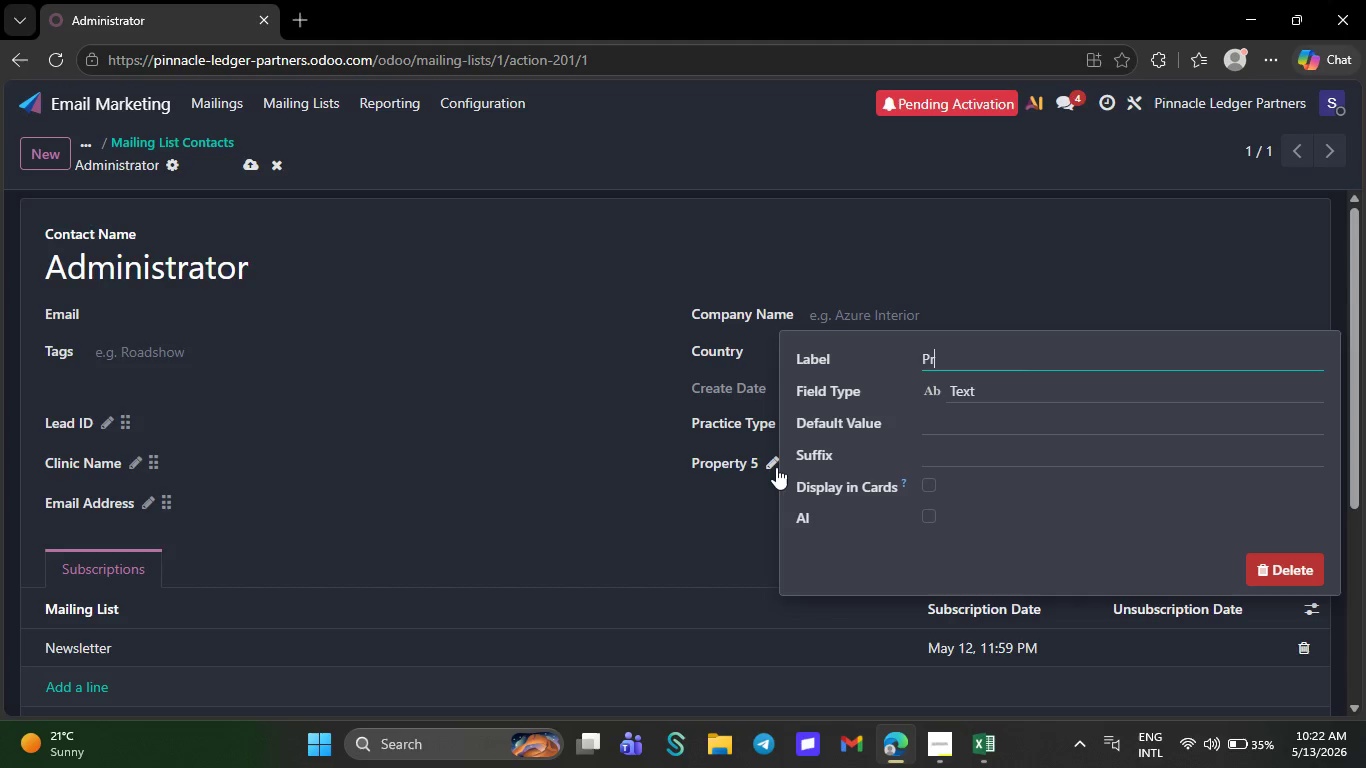 
key(Backspace)
 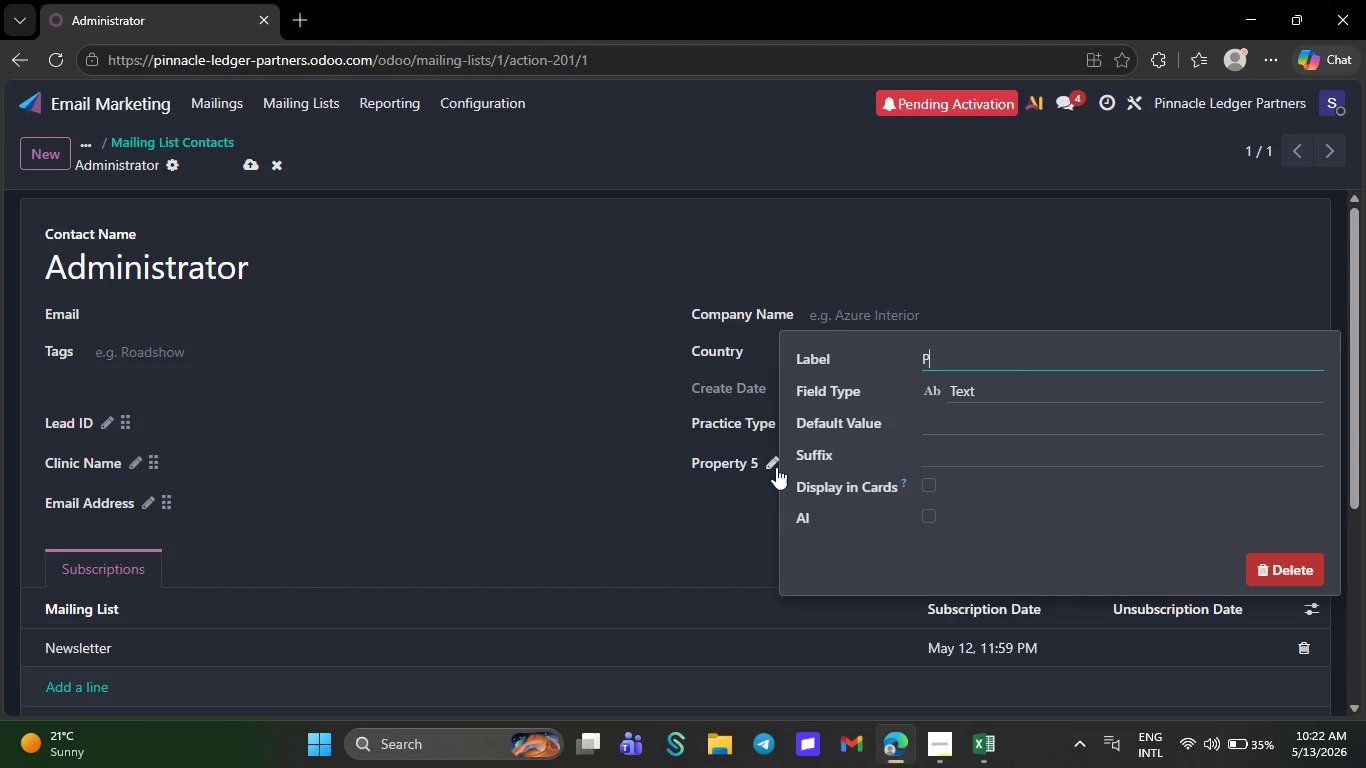 
key(Backspace)
 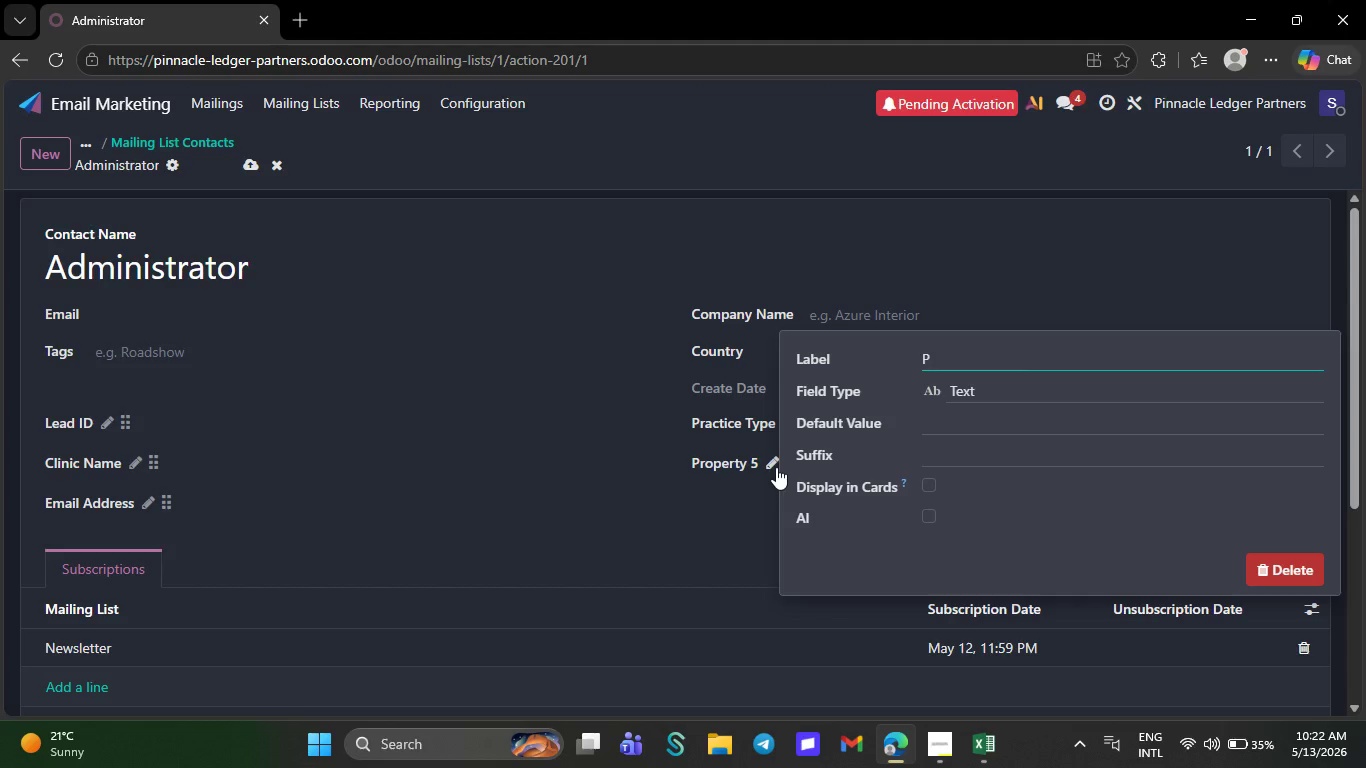 
key(Backspace)
 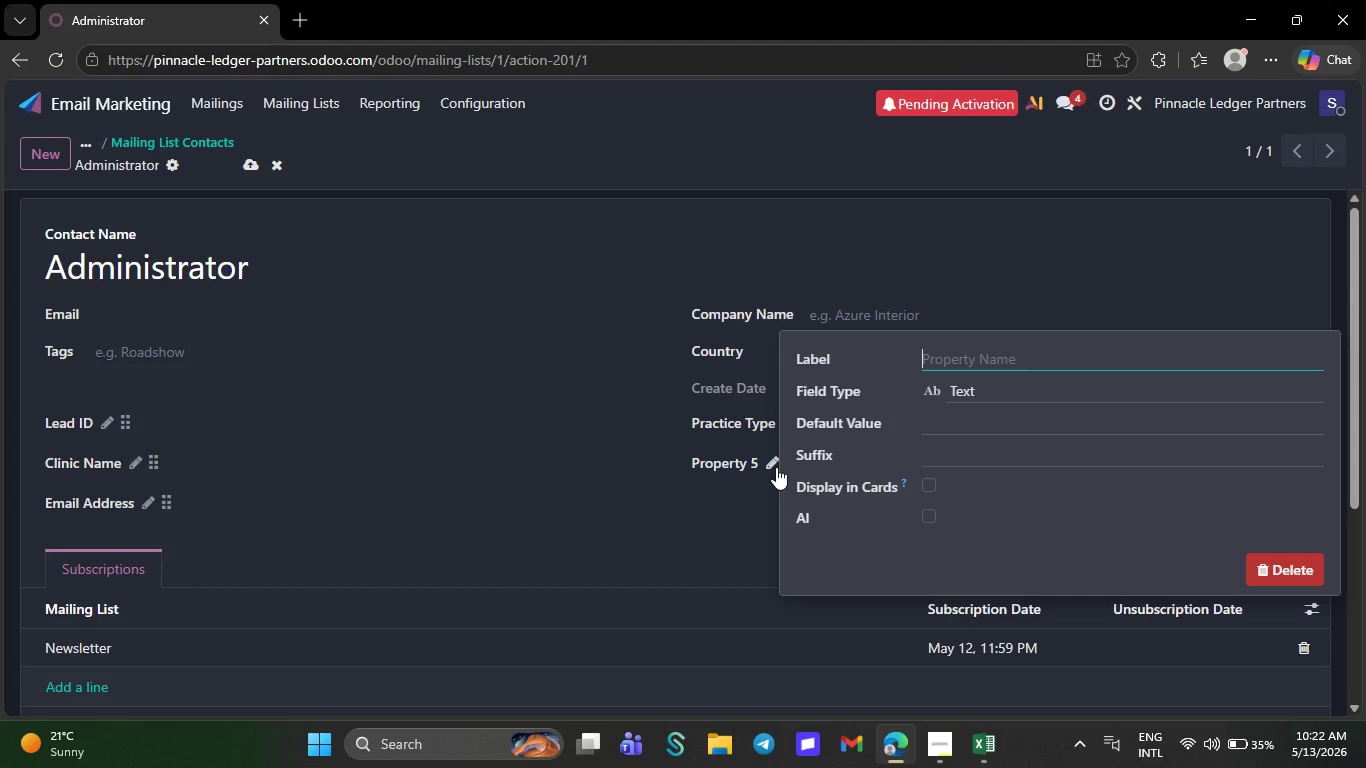 
key(Control+V)
 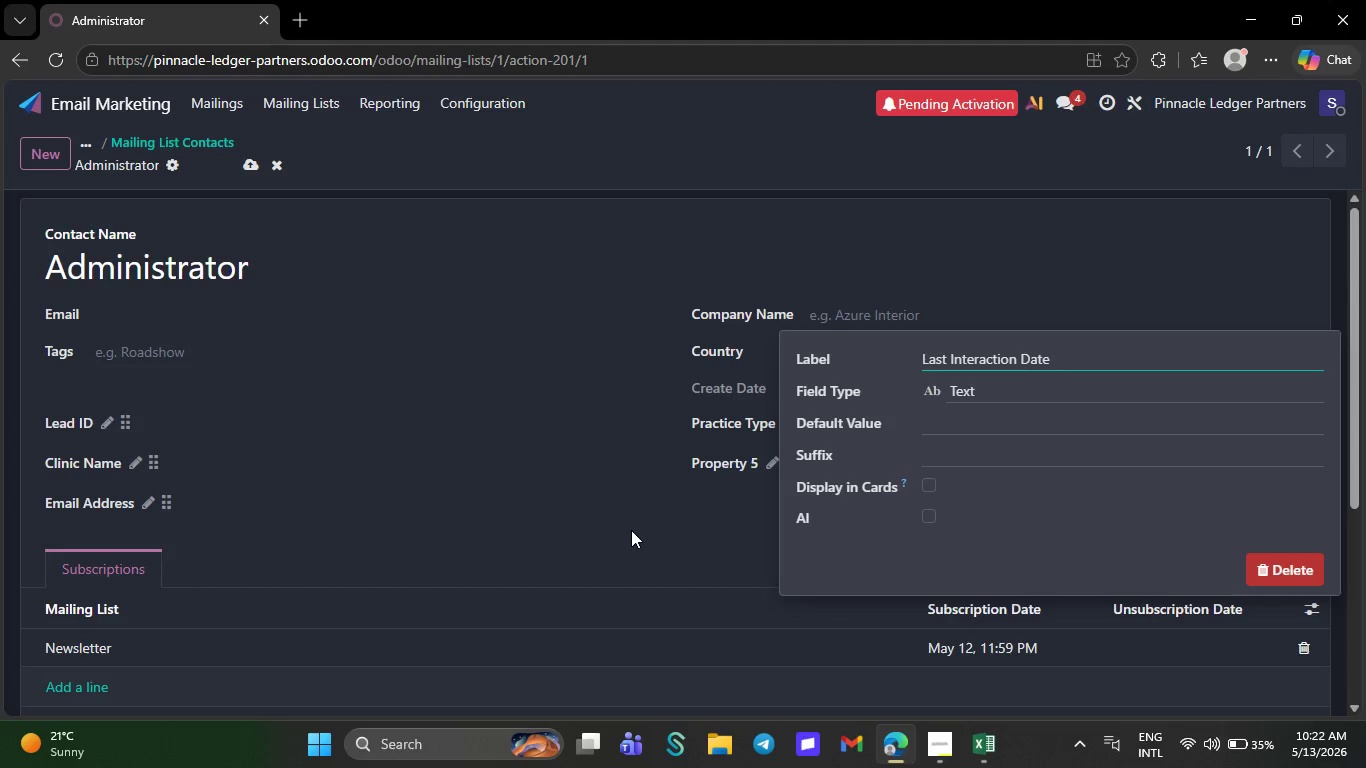 
left_click([631, 530])
 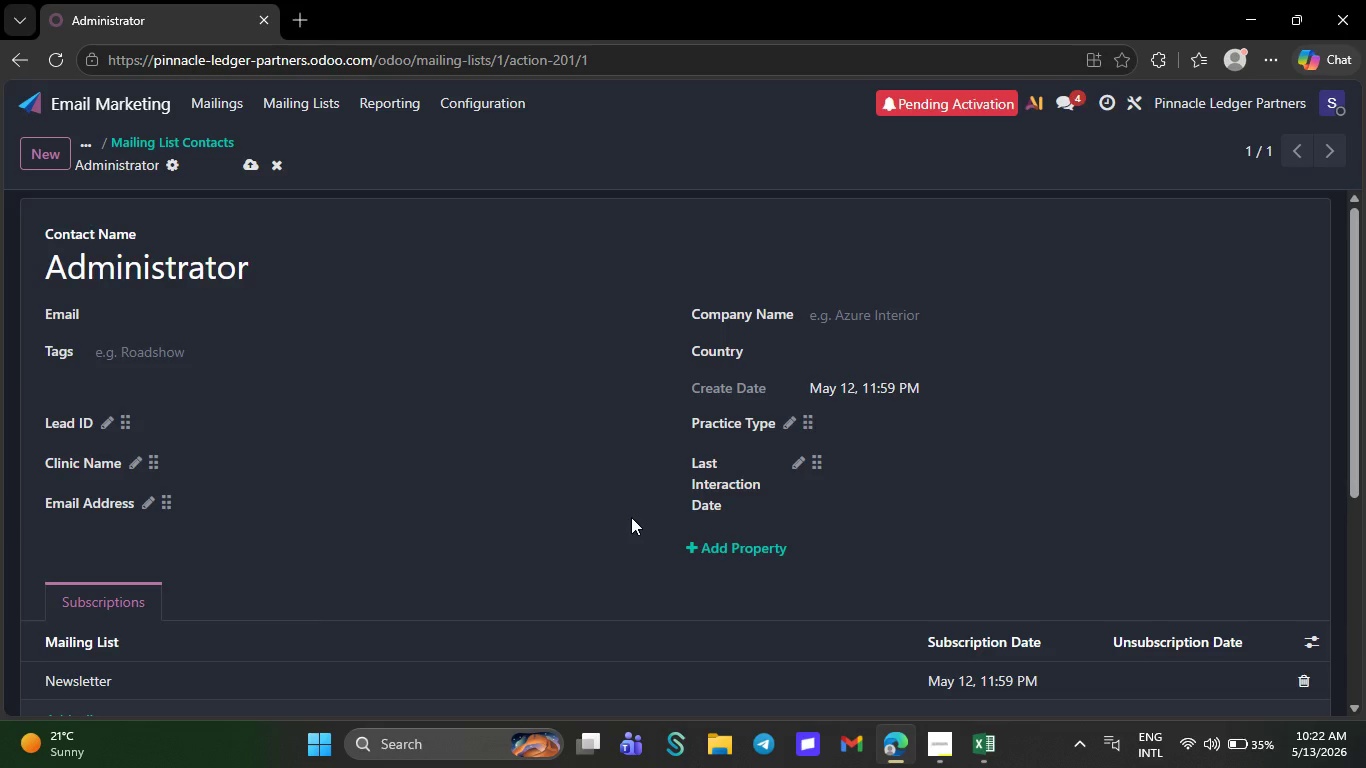 
wait(6.7)
 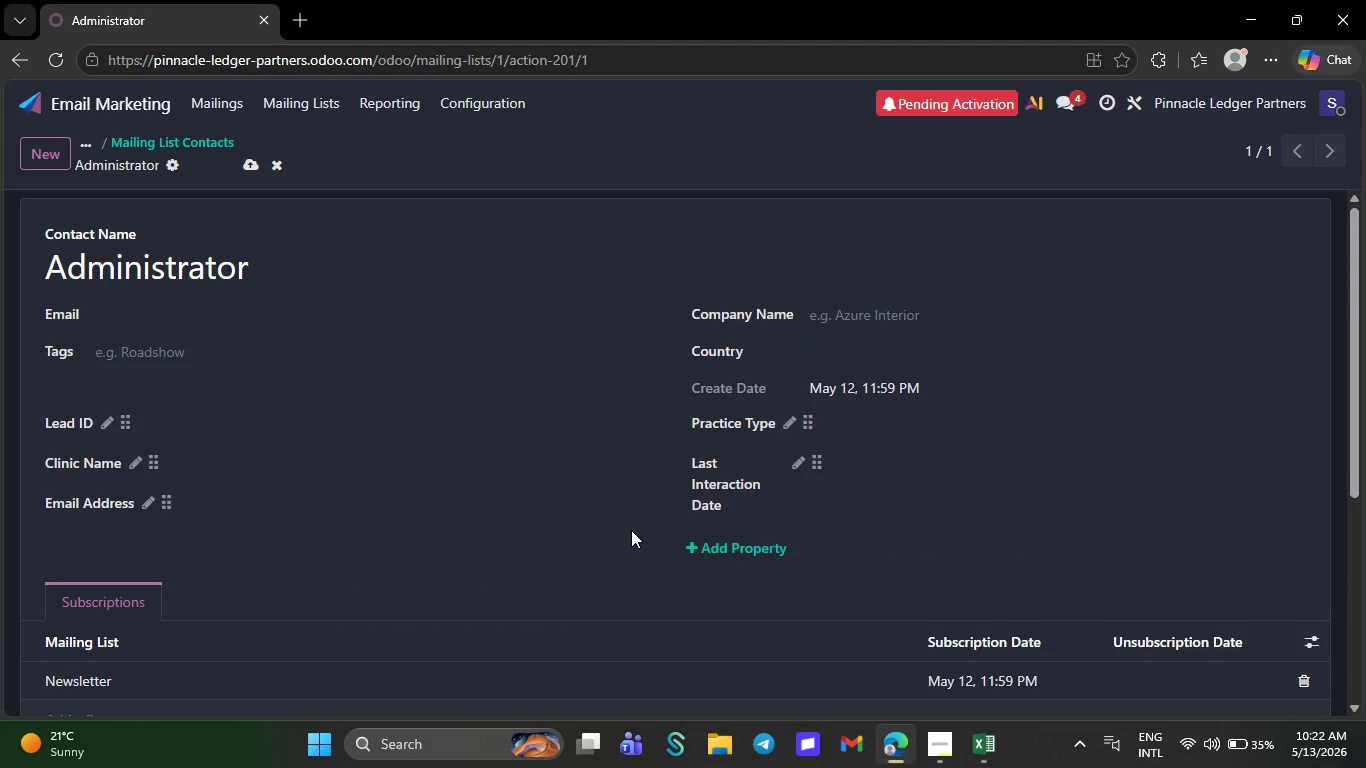 
left_click([249, 159])
 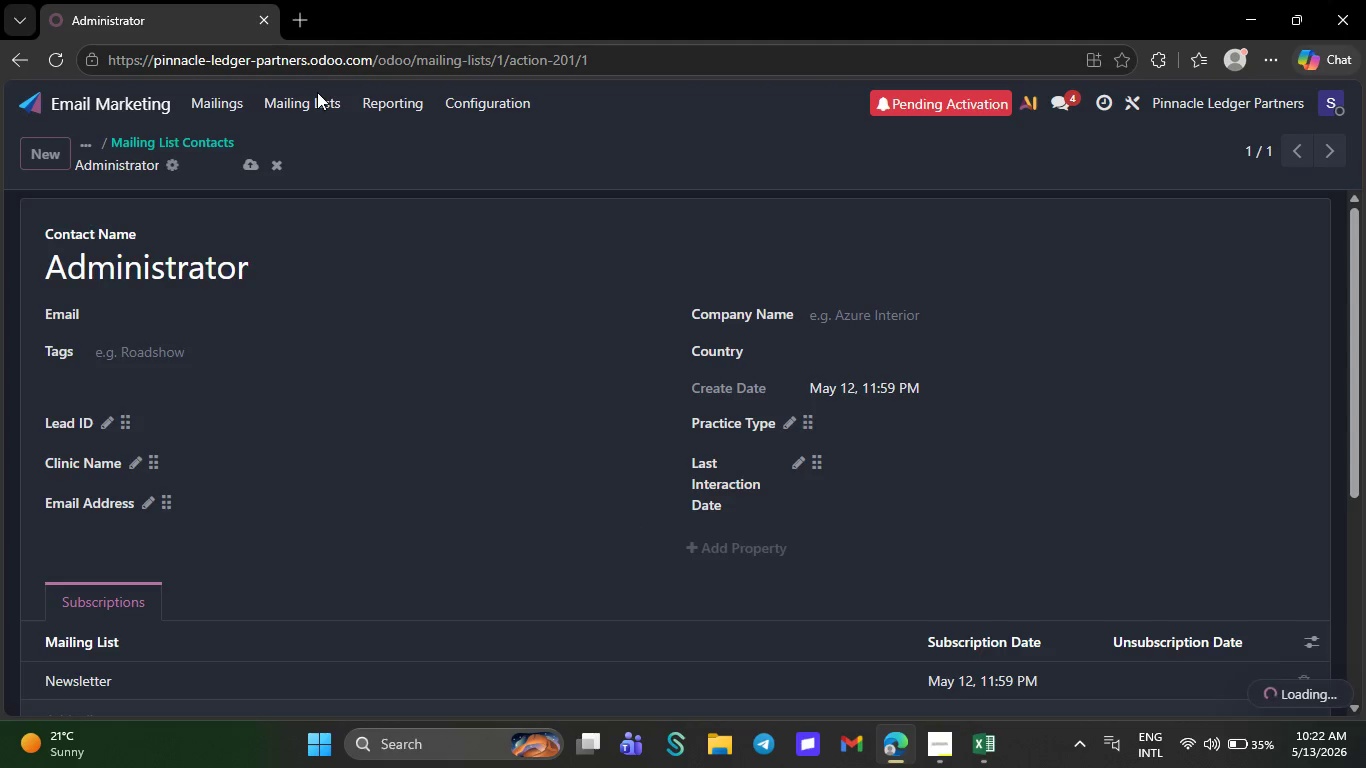 
left_click([317, 92])
 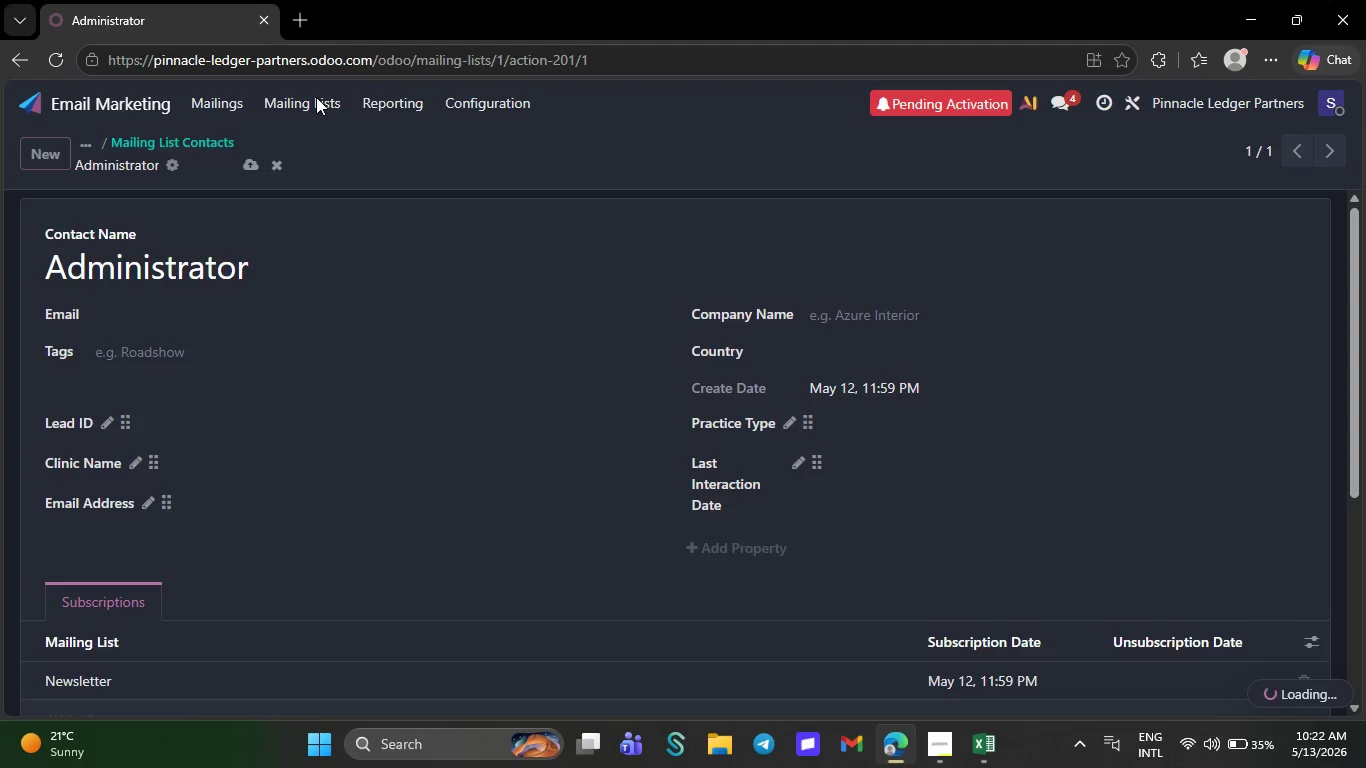 
left_click([316, 97])
 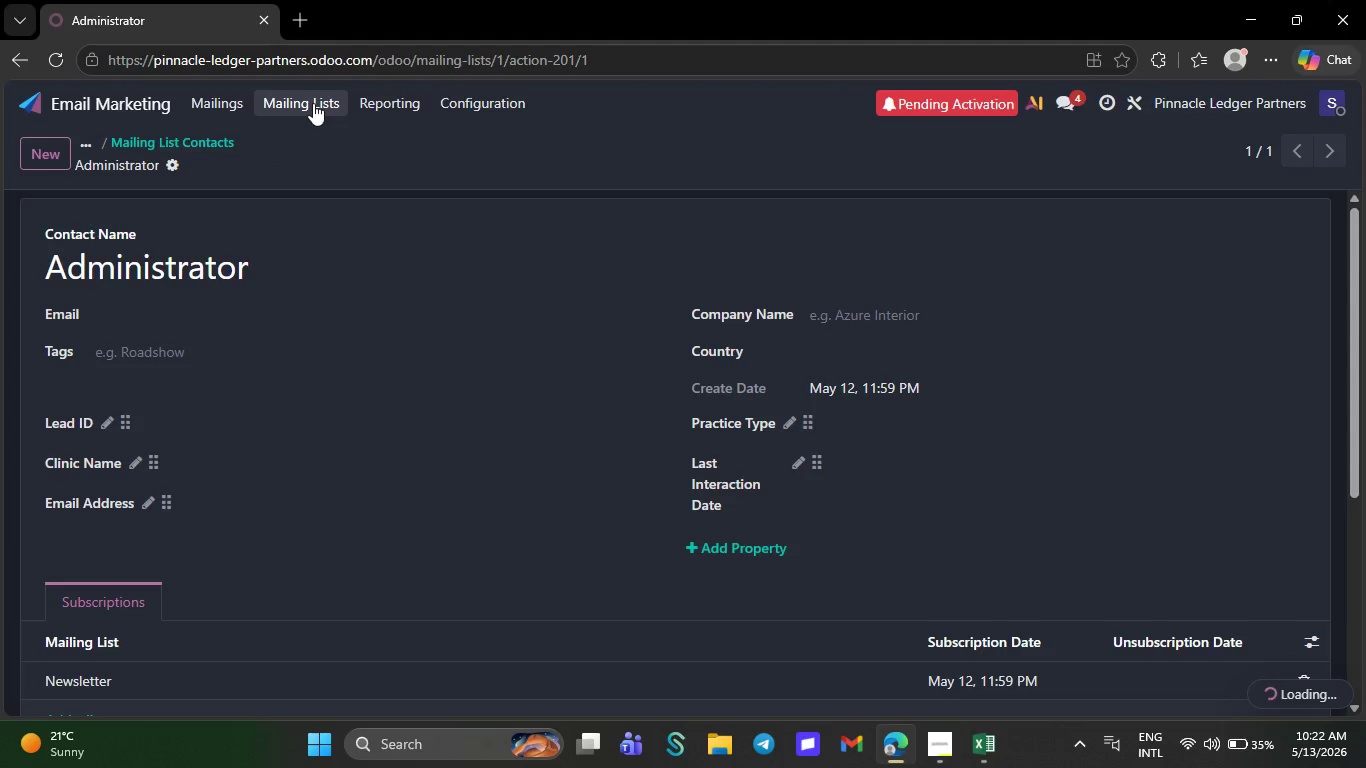 
left_click([313, 103])
 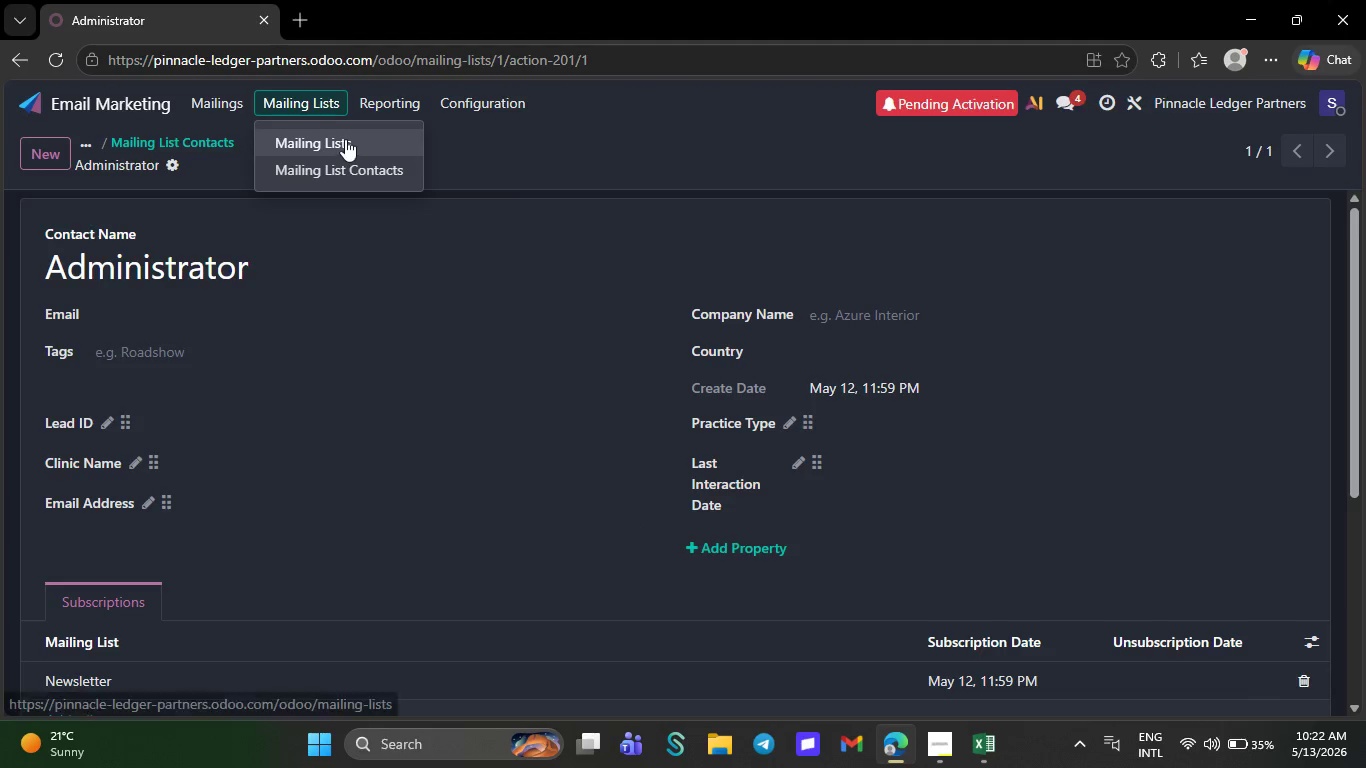 
left_click([345, 139])
 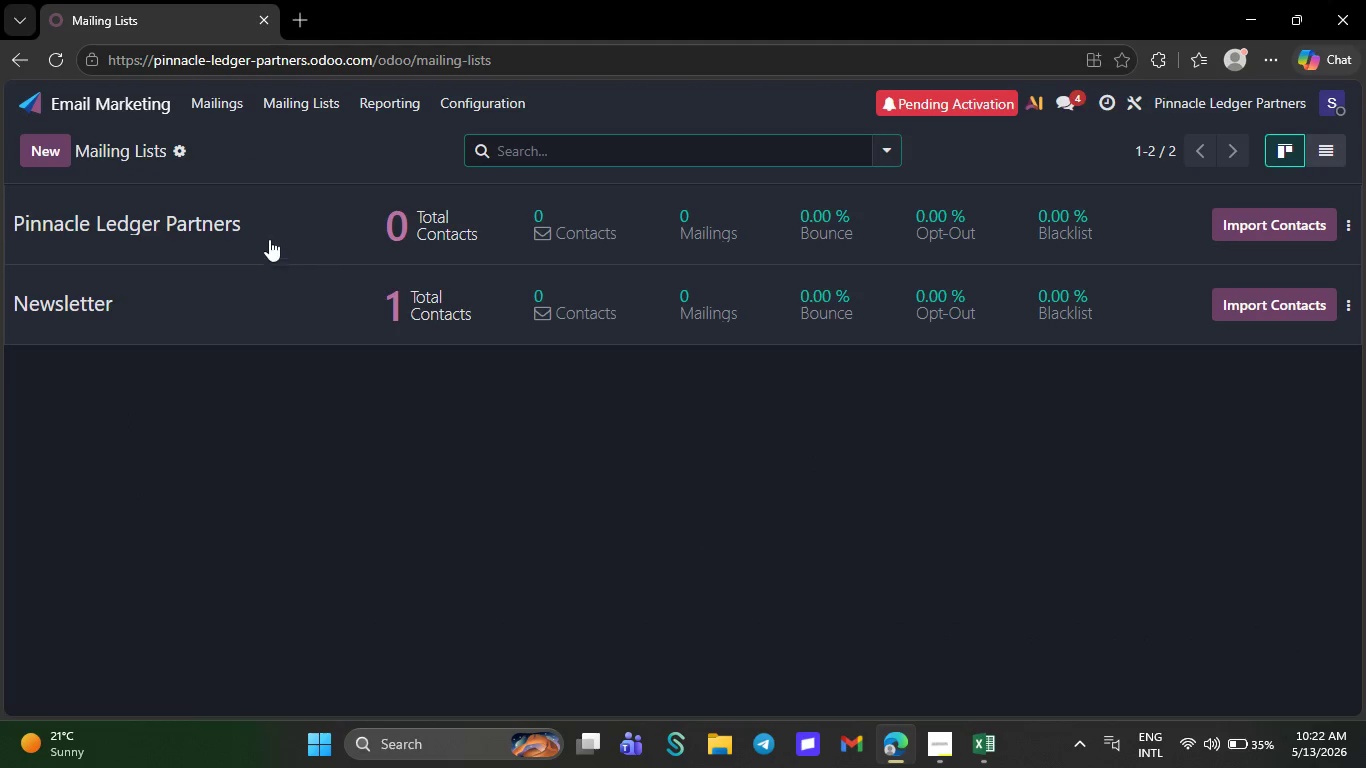 
left_click([280, 207])
 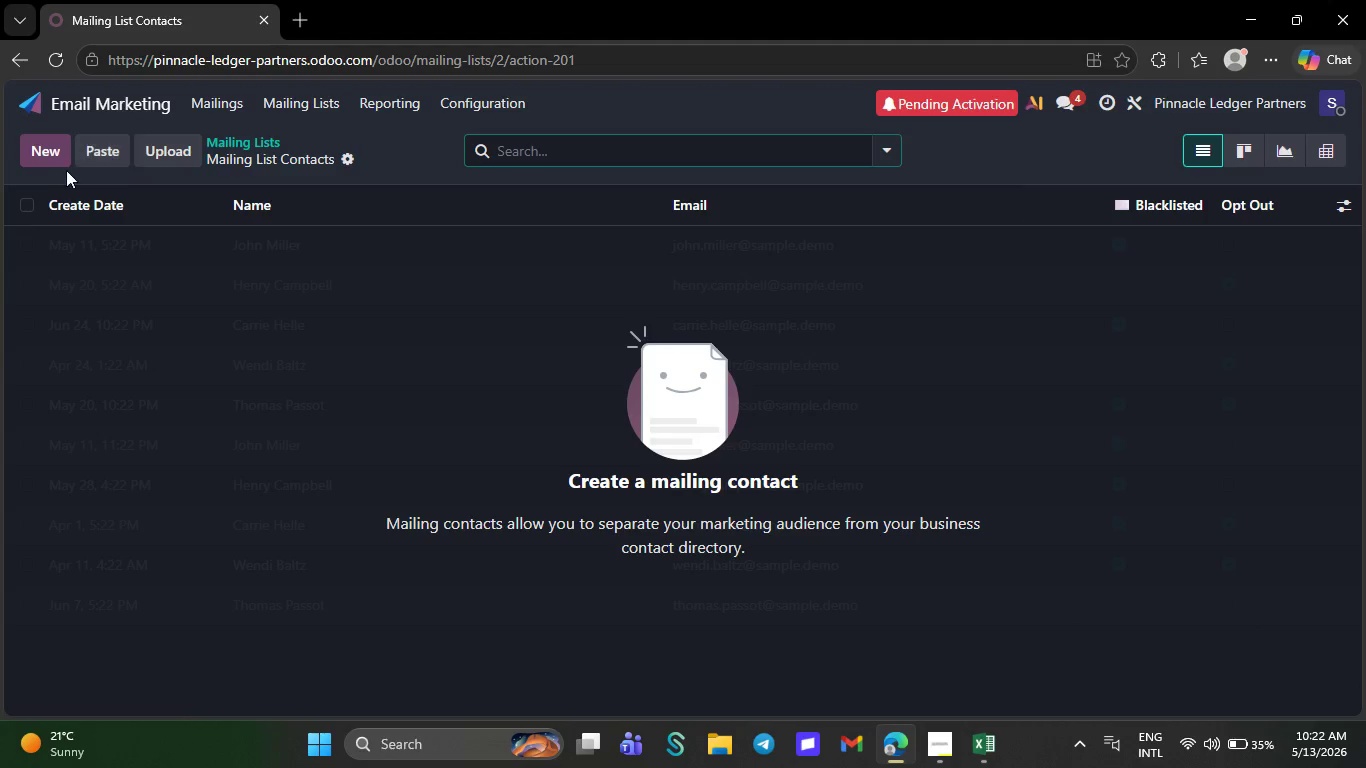 
left_click([167, 140])
 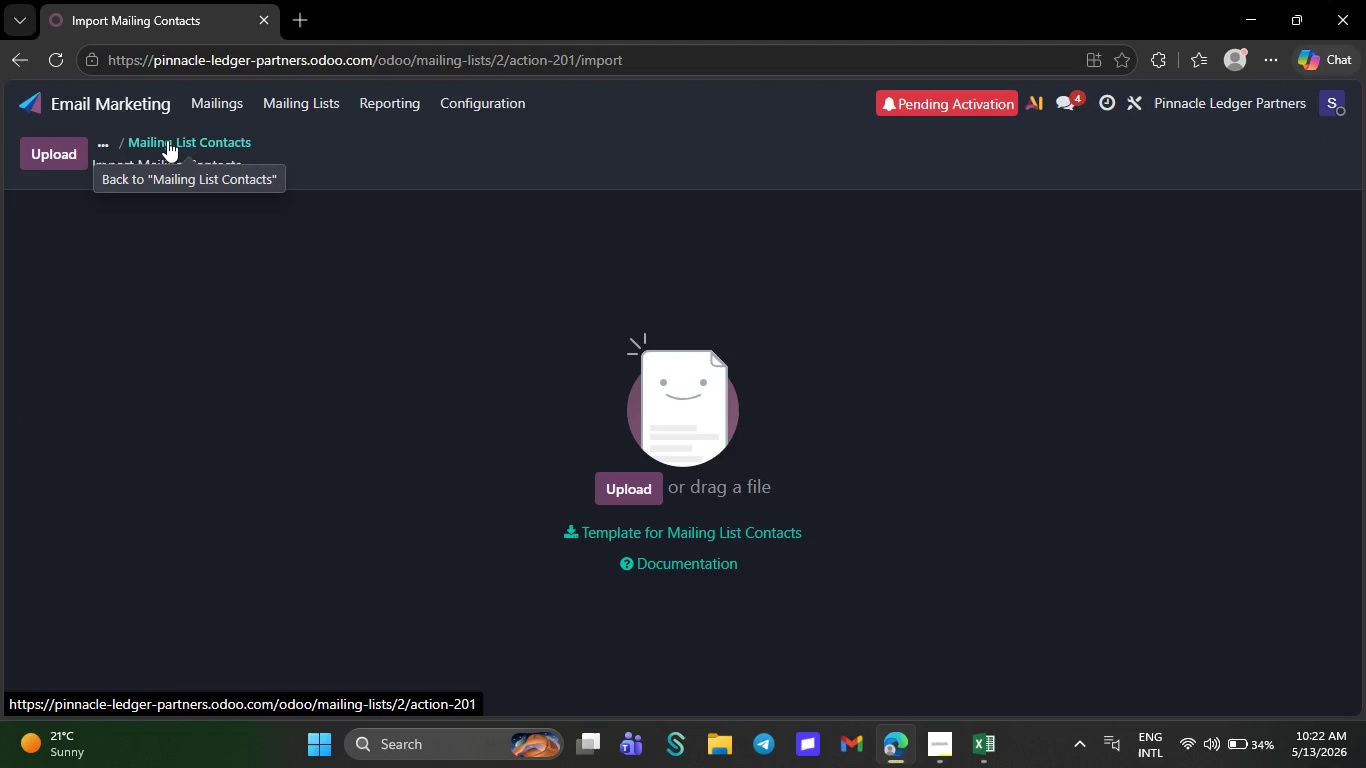 
wait(6.16)
 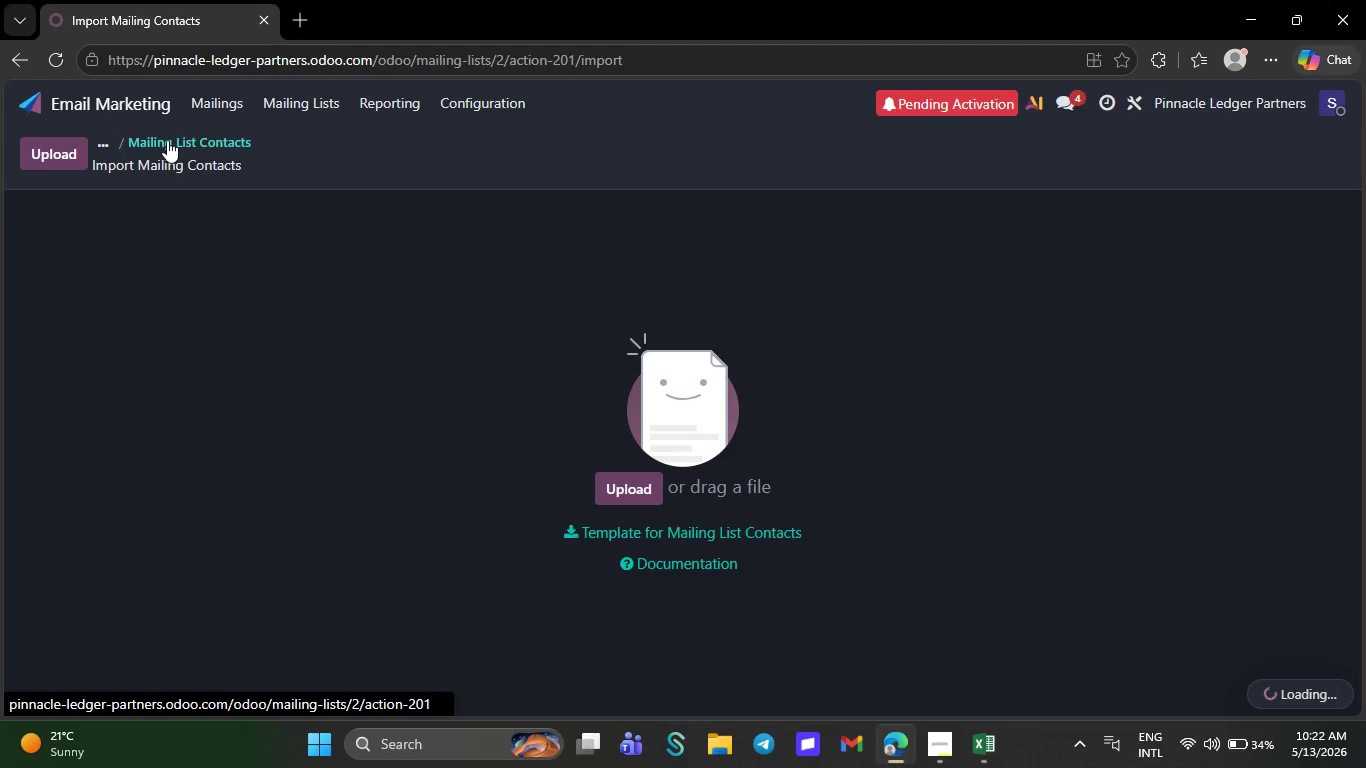 
left_click([644, 496])
 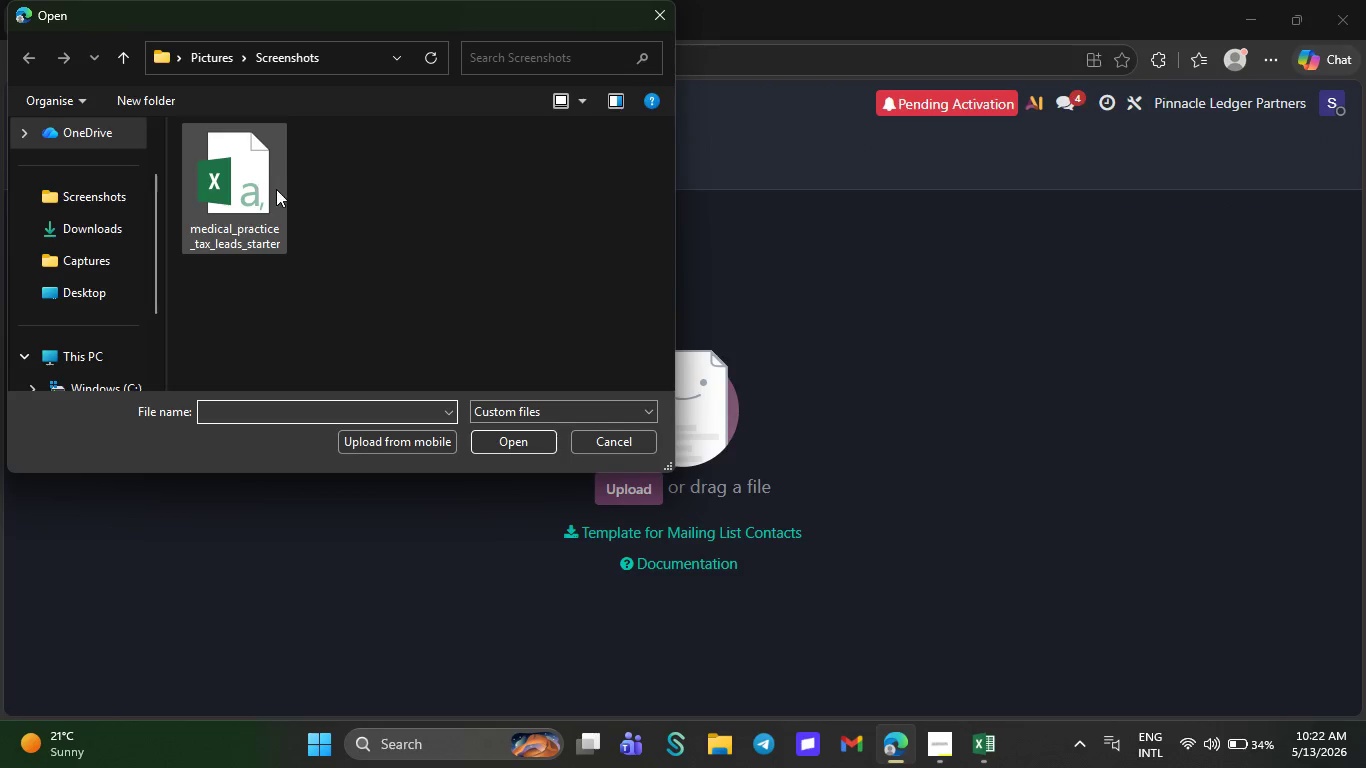 
left_click([245, 182])
 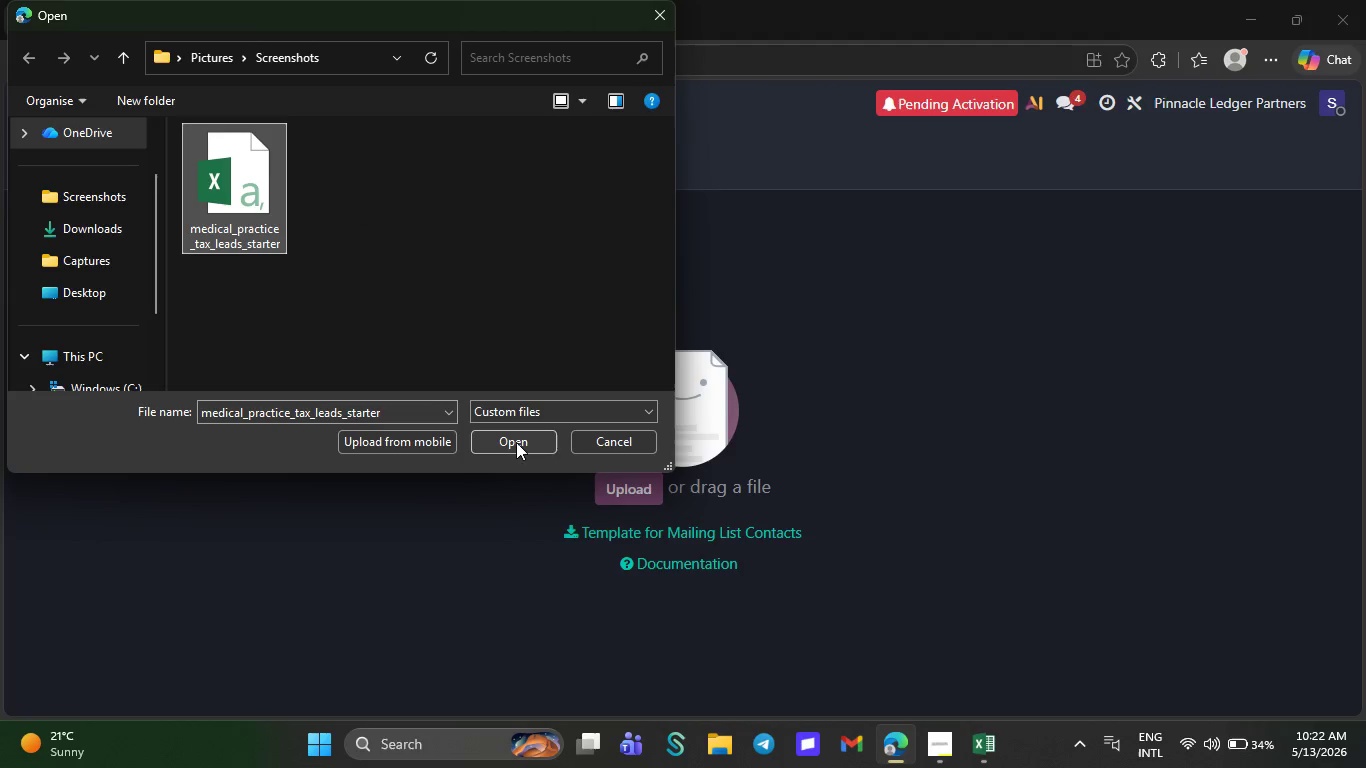 
left_click([516, 442])
 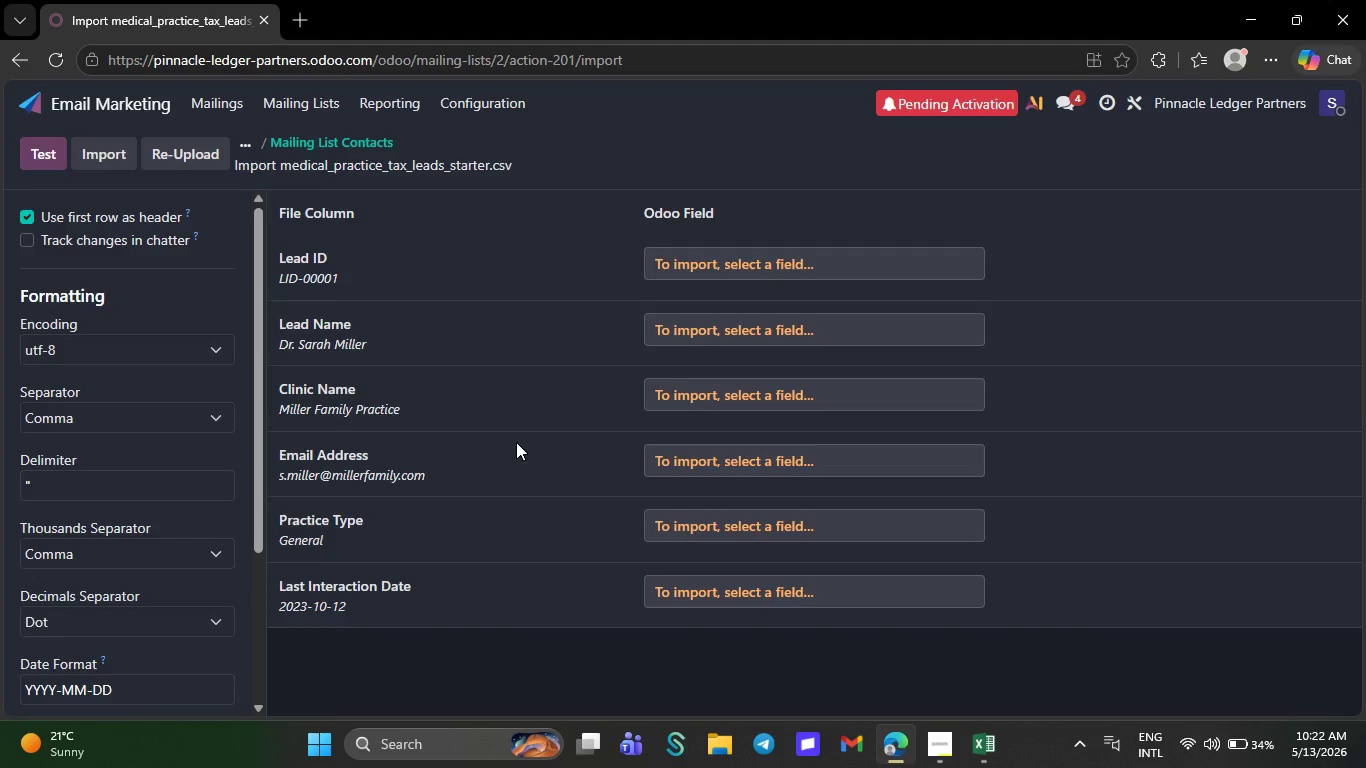 
wait(7.41)
 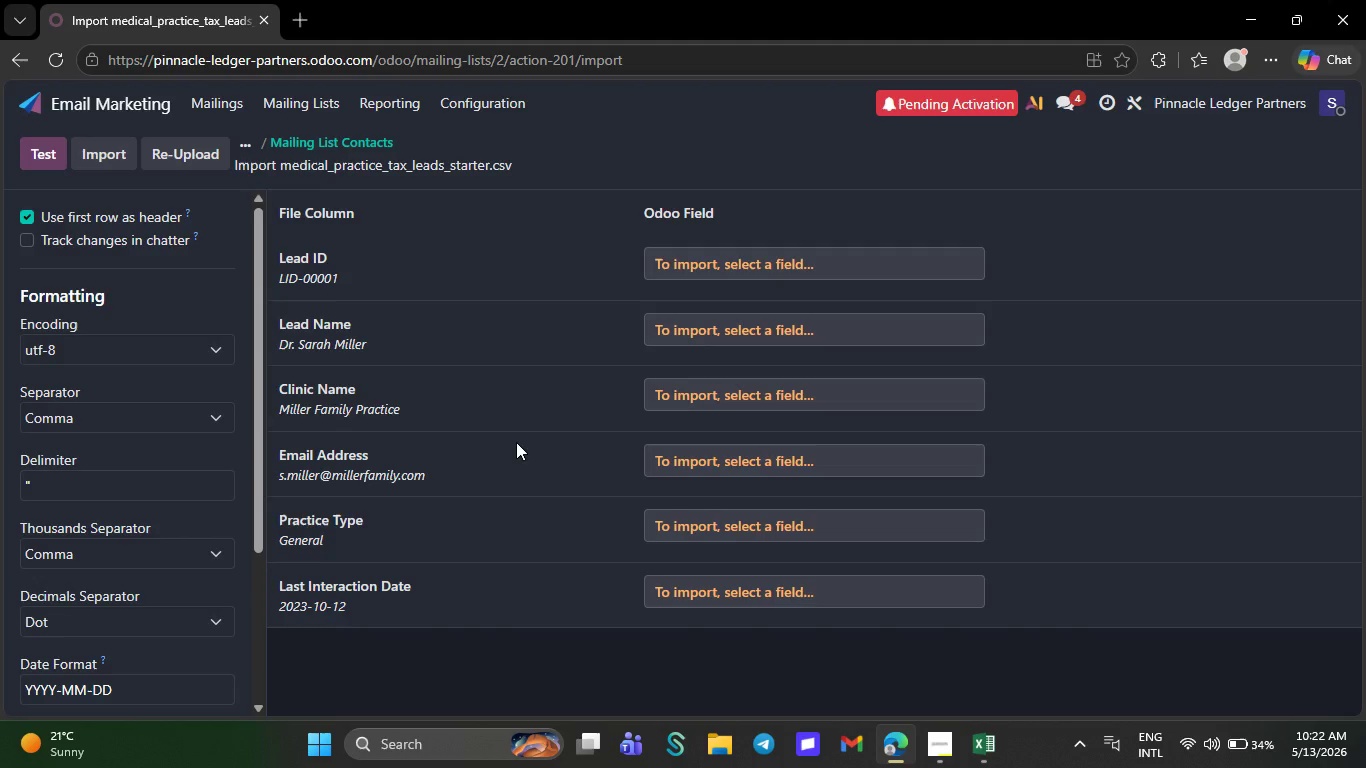 
left_click([778, 274])
 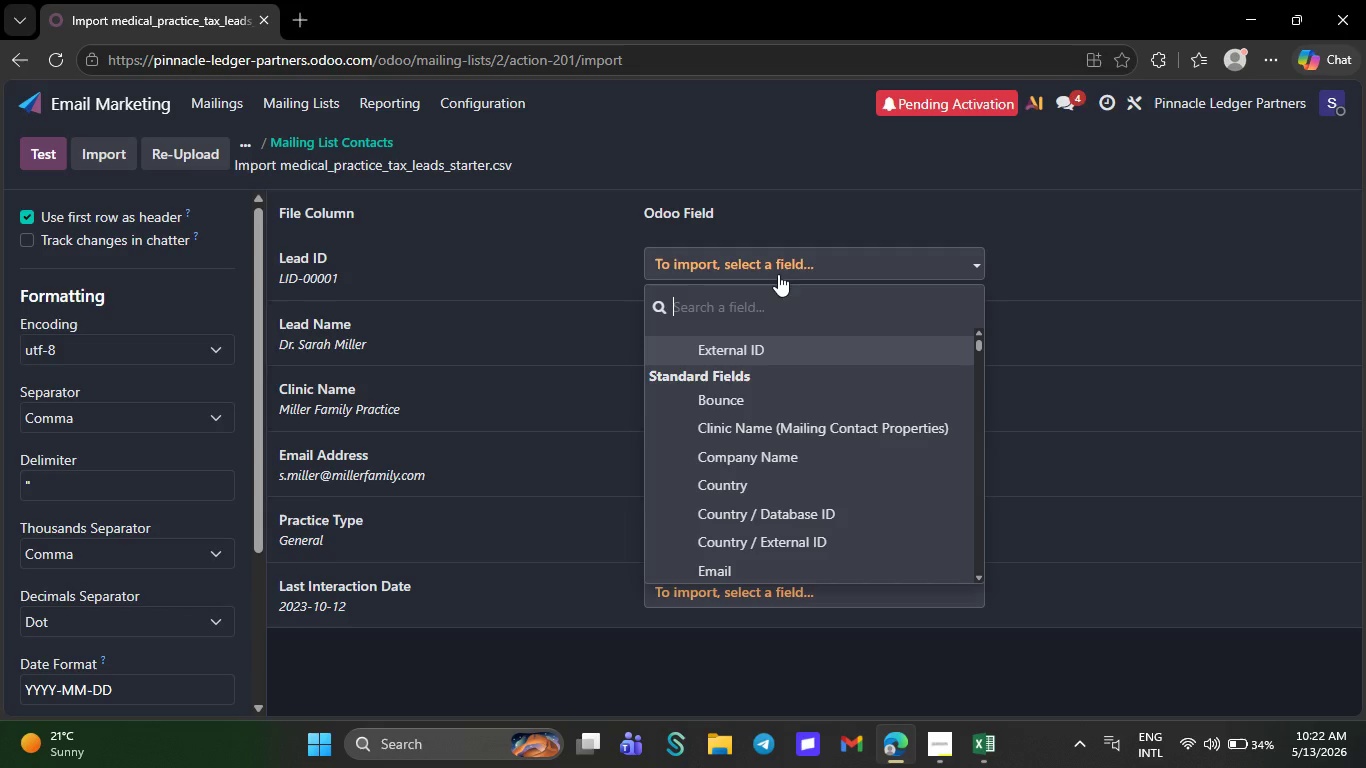 
type(lead)
 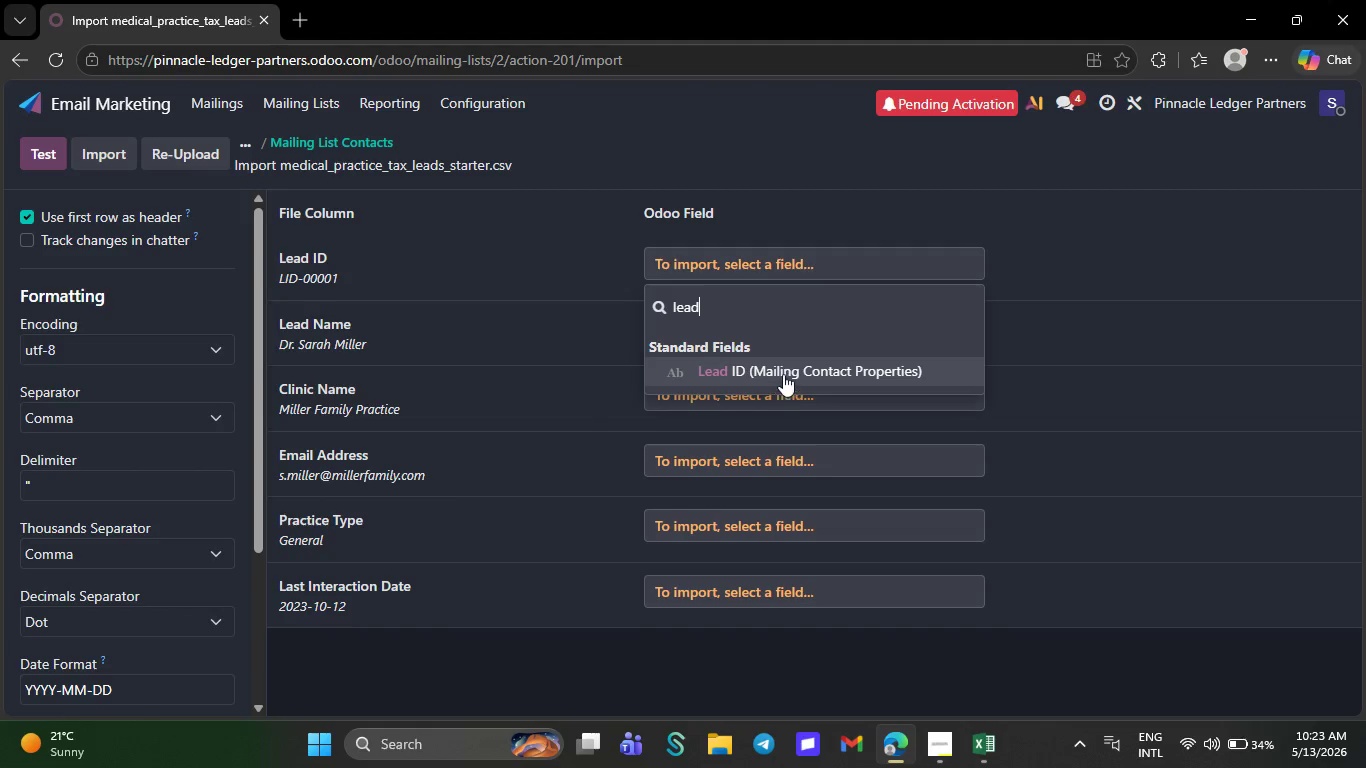 
left_click([785, 371])
 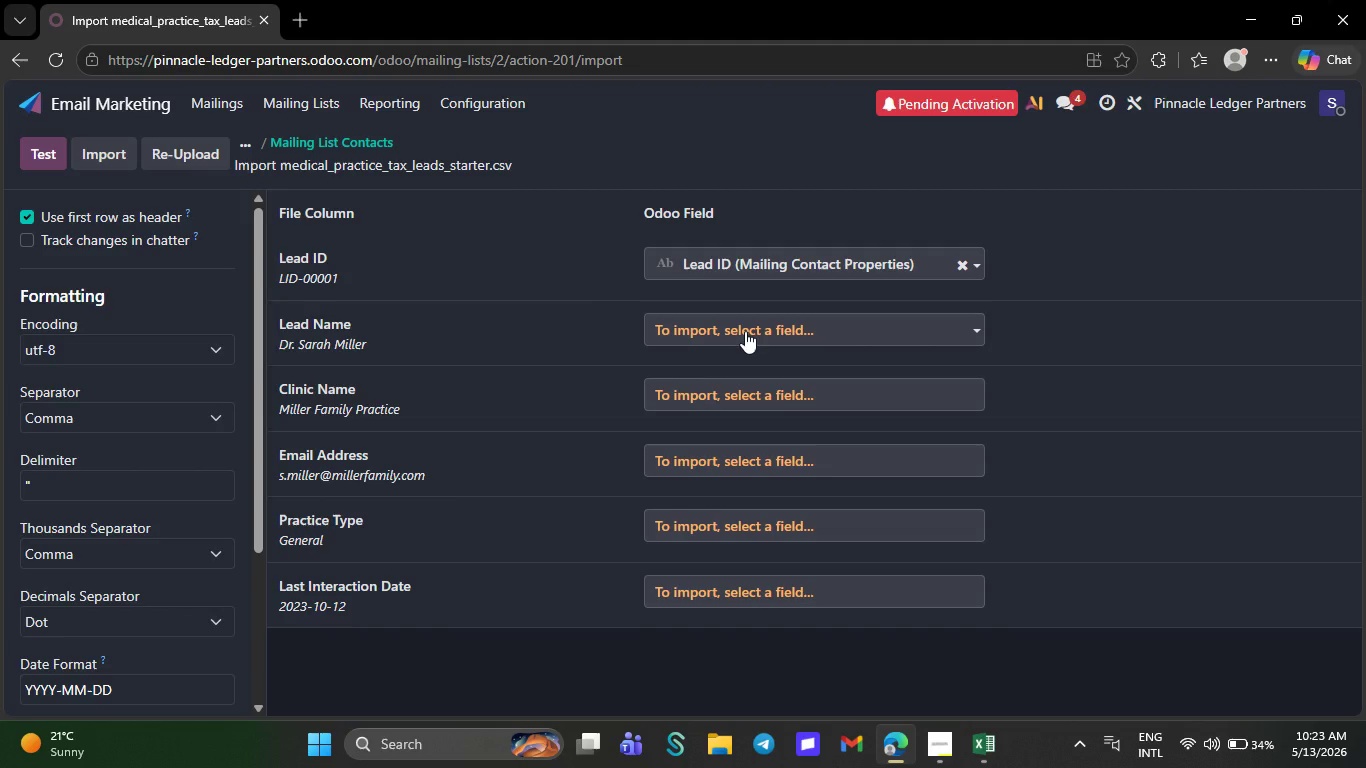 
left_click([745, 331])
 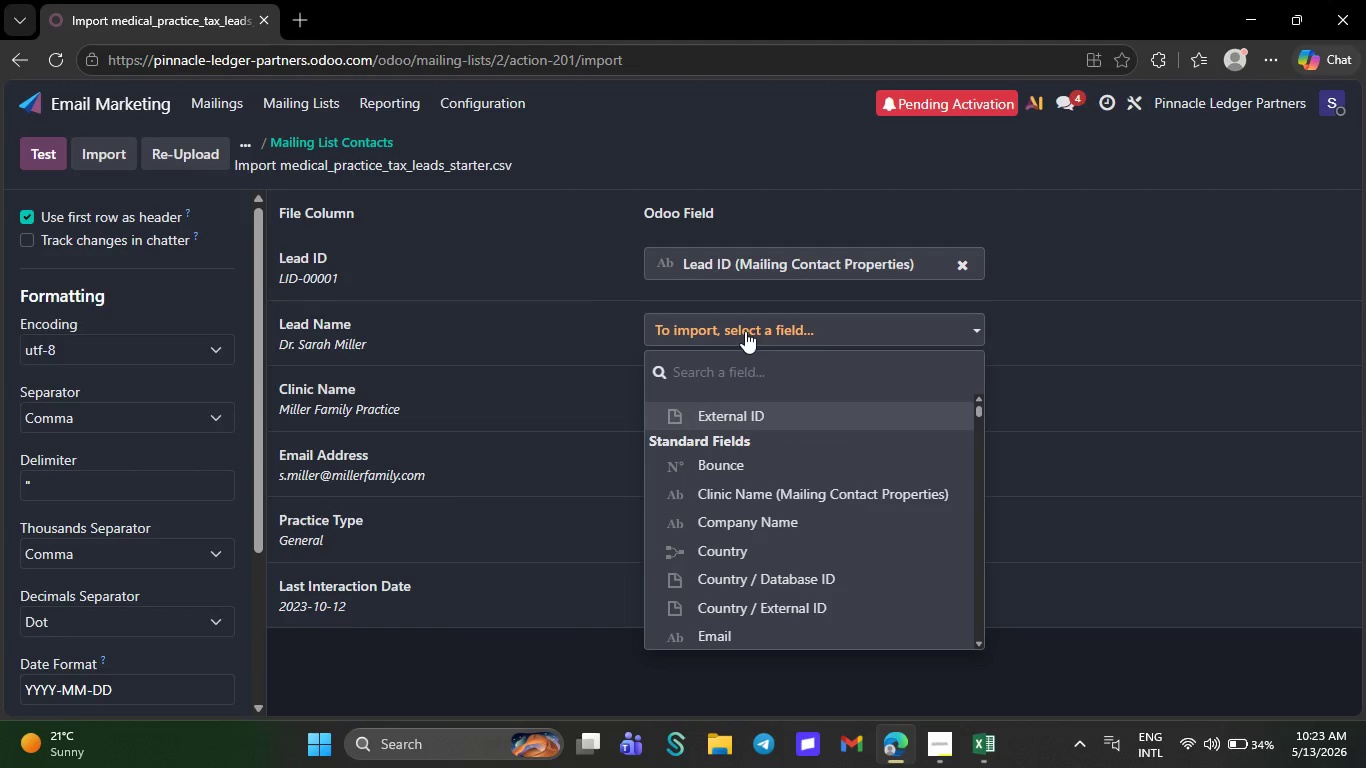 
type(name)
 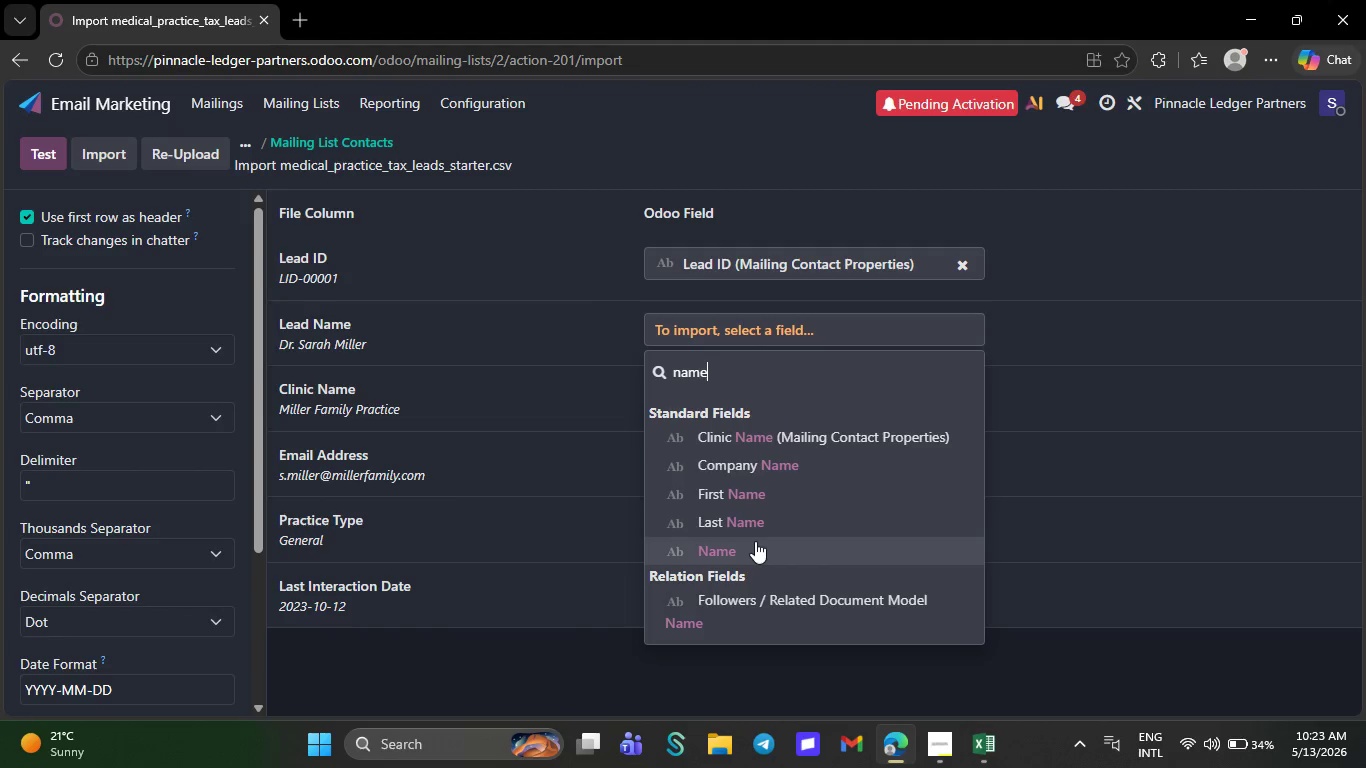 
left_click([755, 541])
 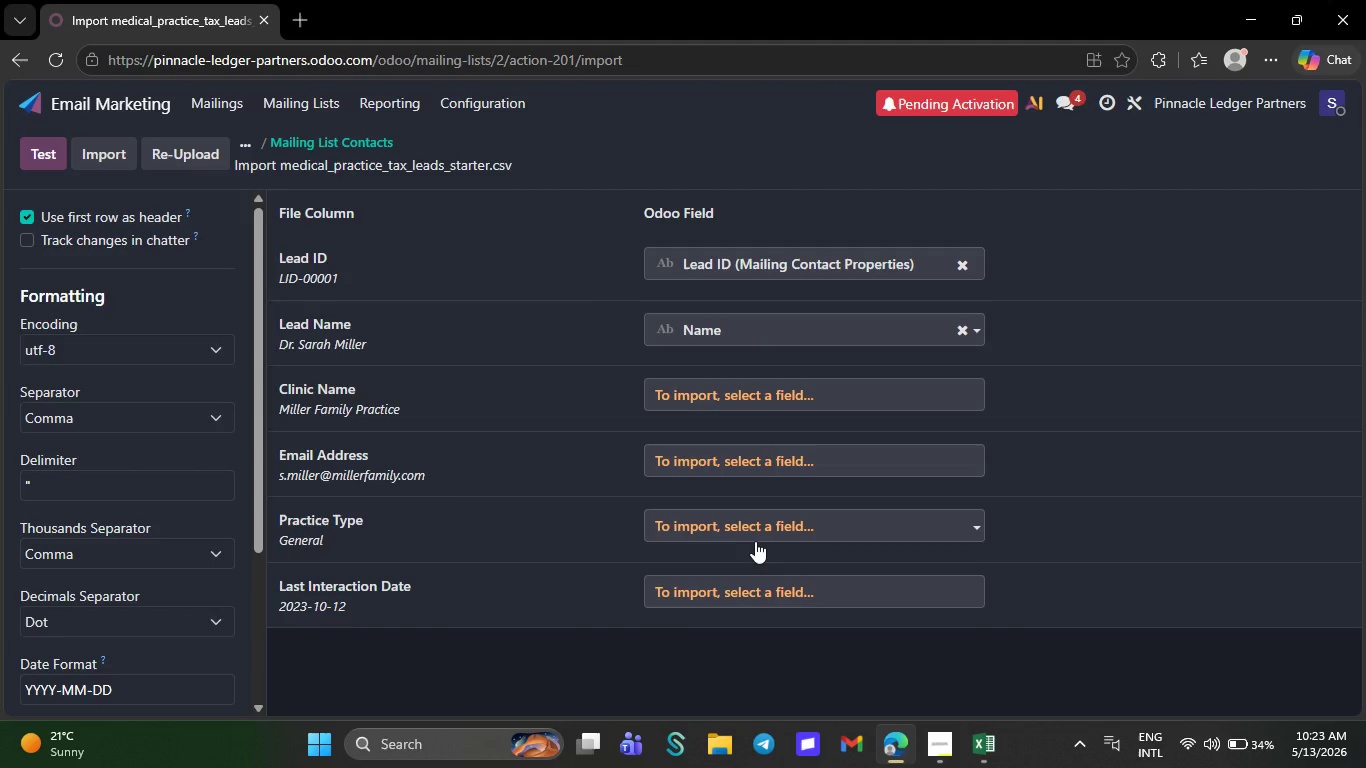 
wait(24.92)
 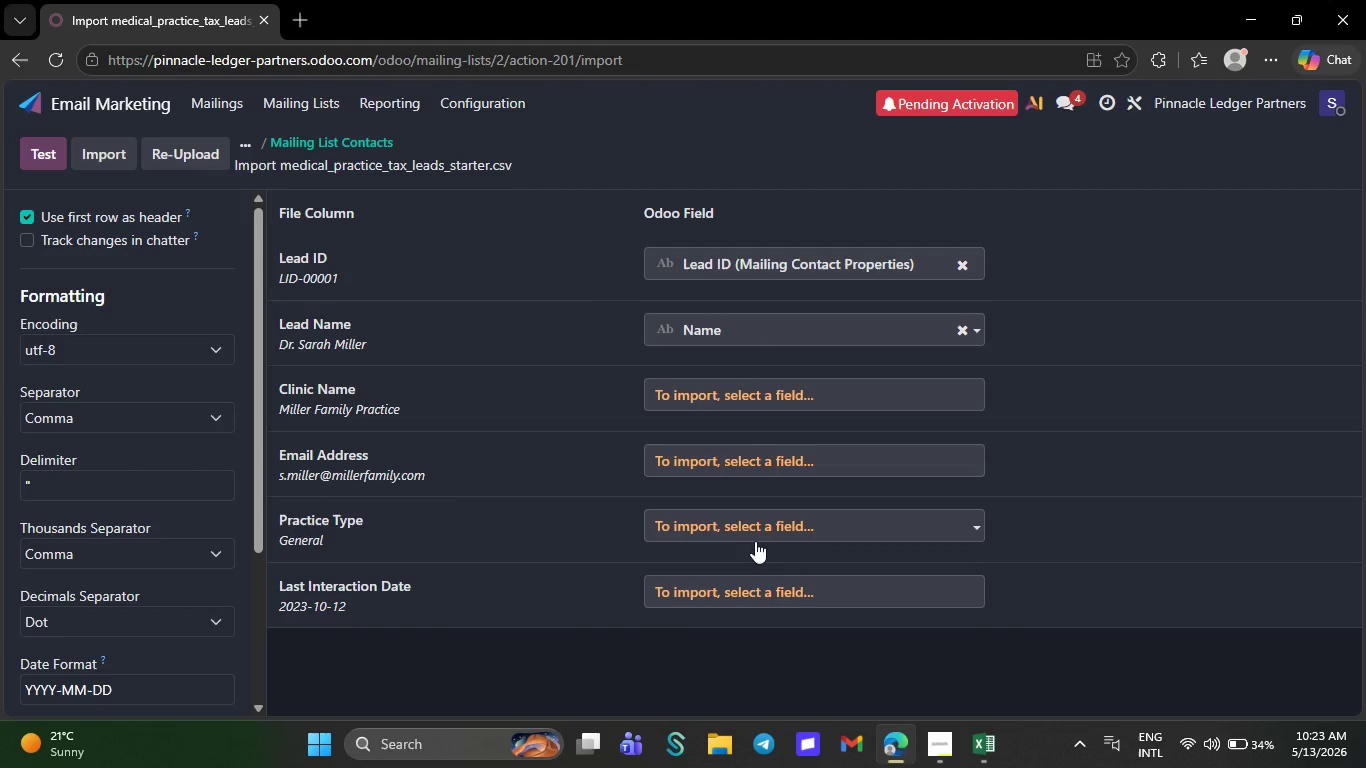 
left_click([754, 402])
 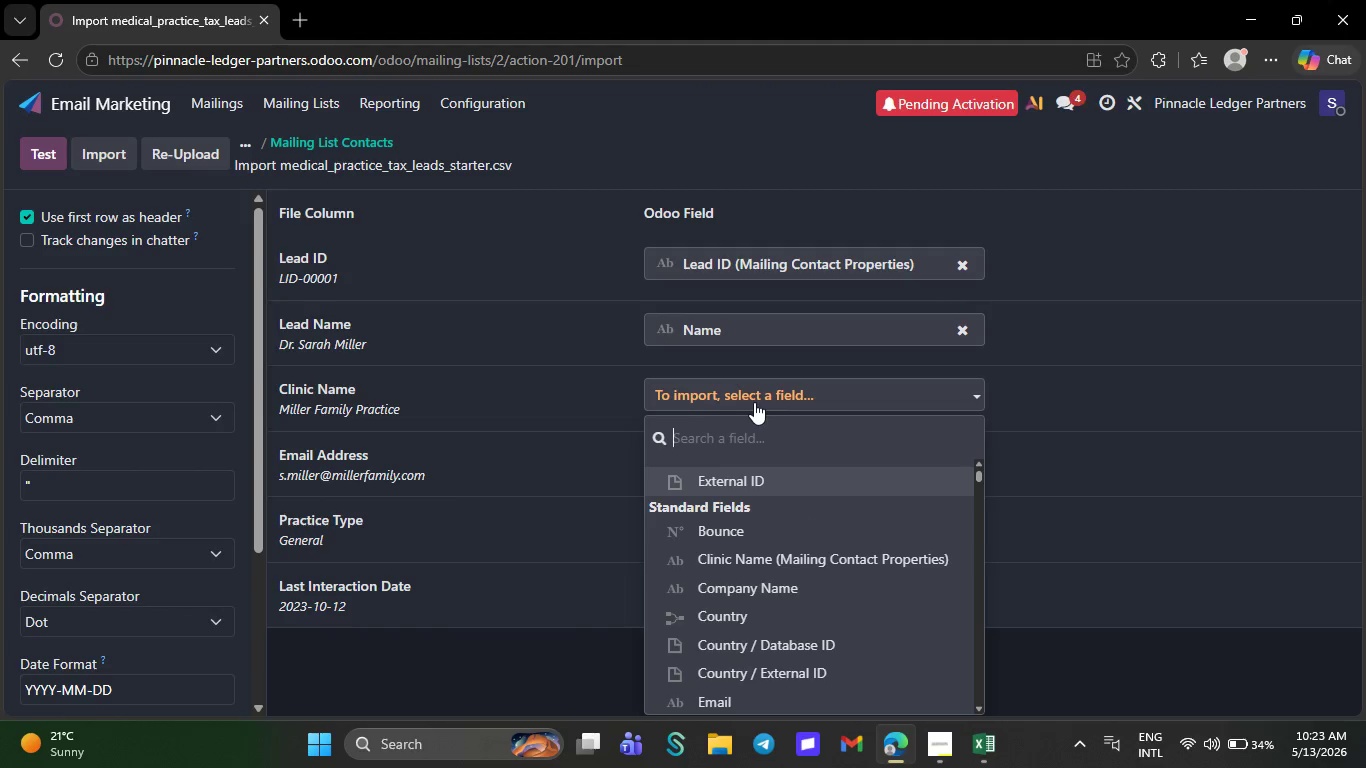 
type(cli)
 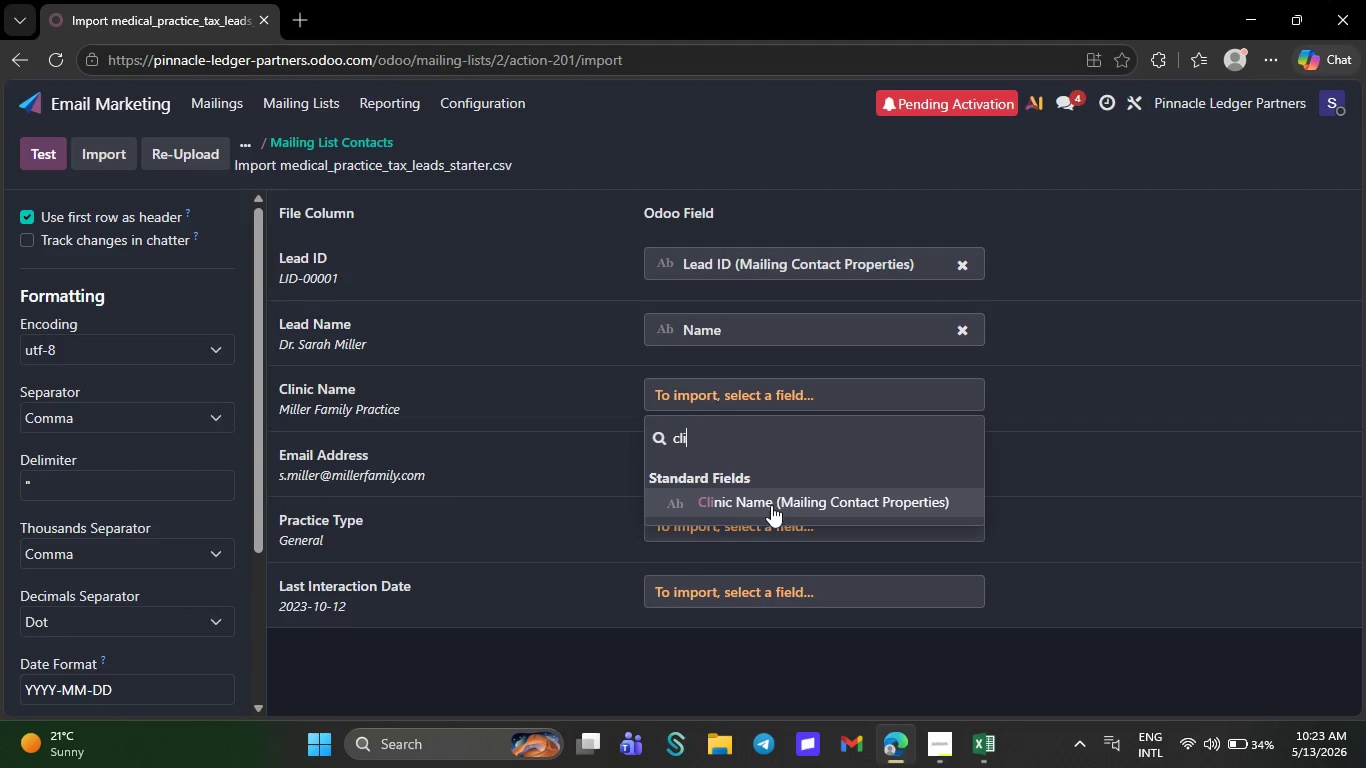 
left_click([771, 507])
 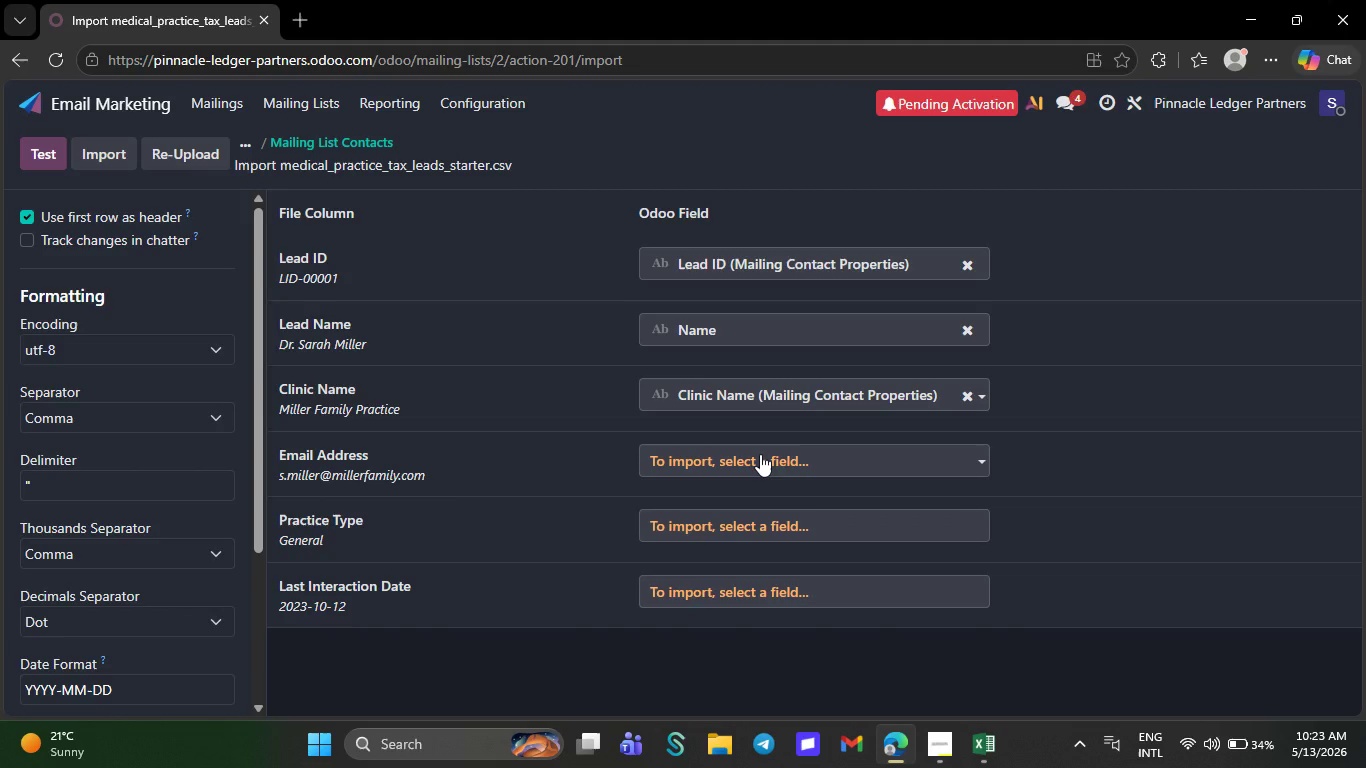 
left_click([760, 454])
 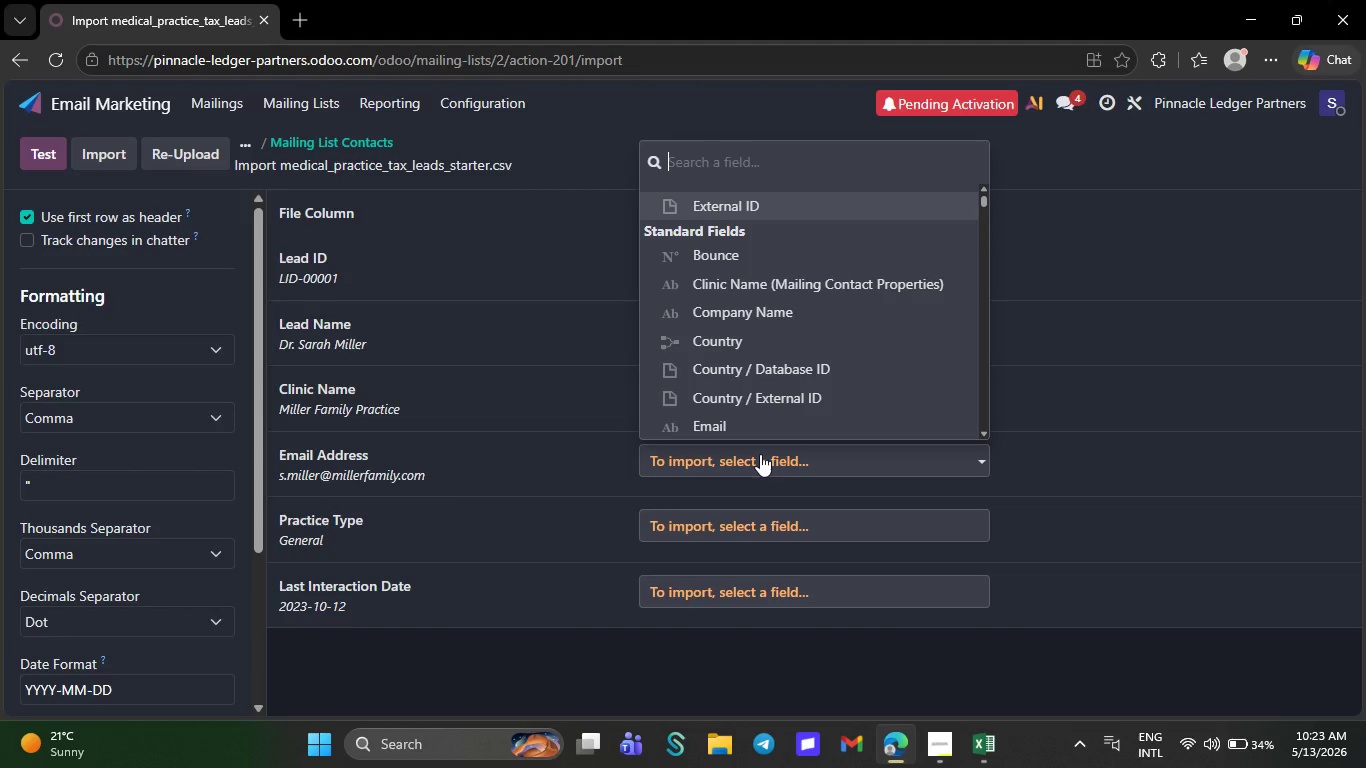 
type(ema)
 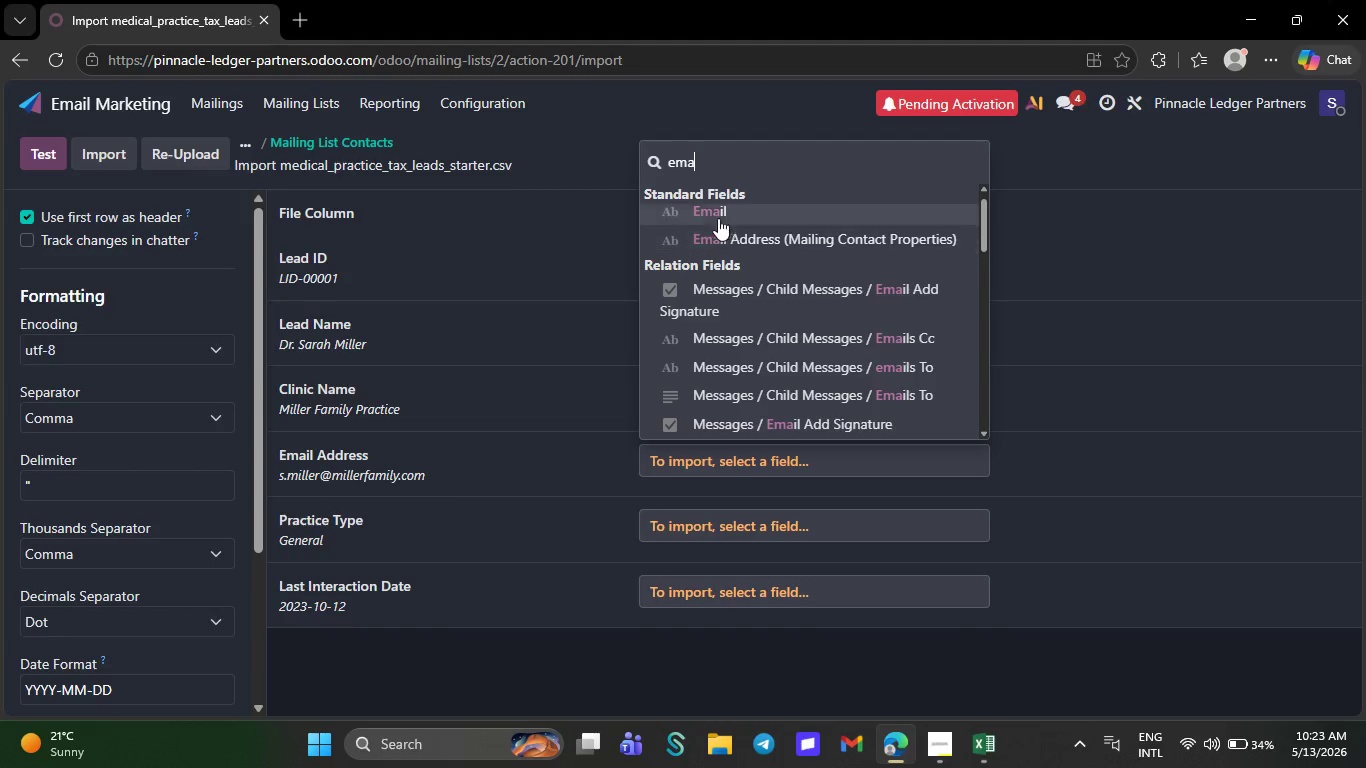 
left_click([715, 210])
 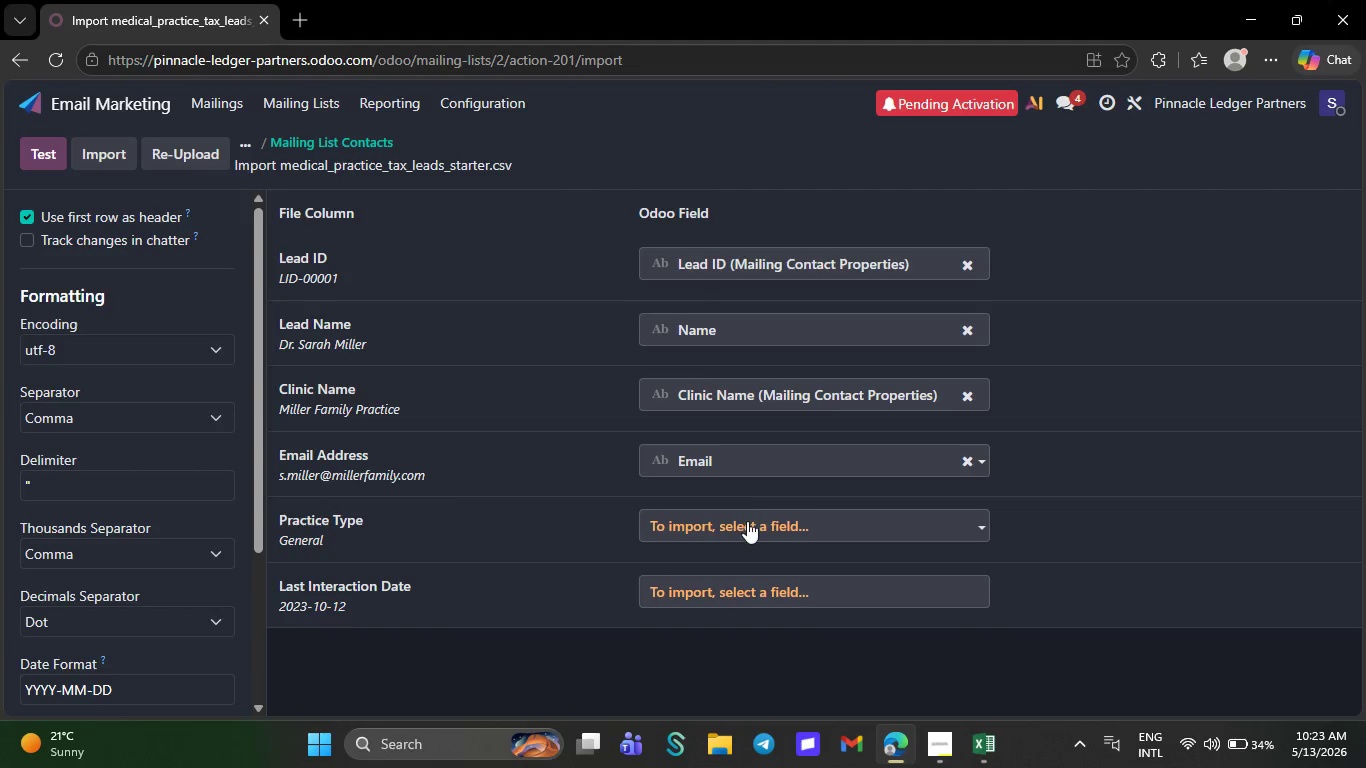 
left_click([746, 522])
 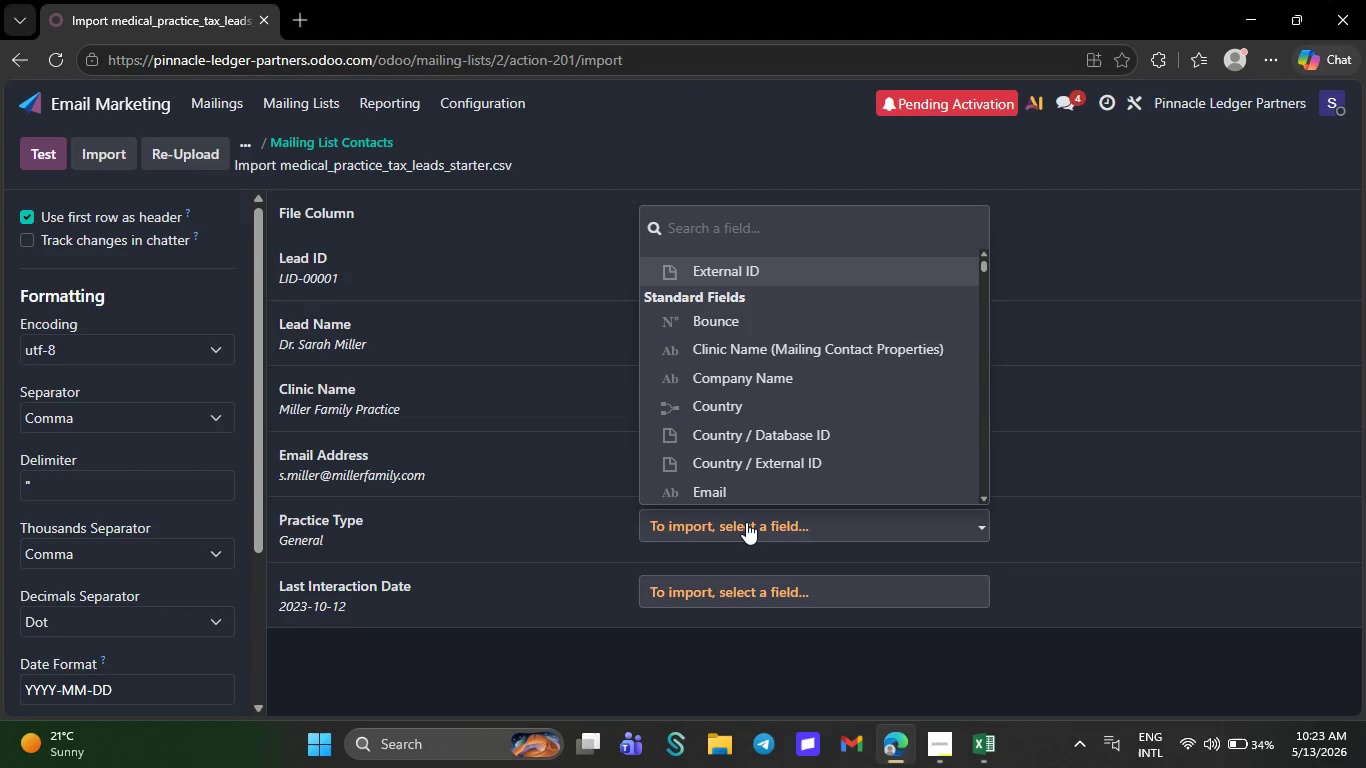 
type(pra)
 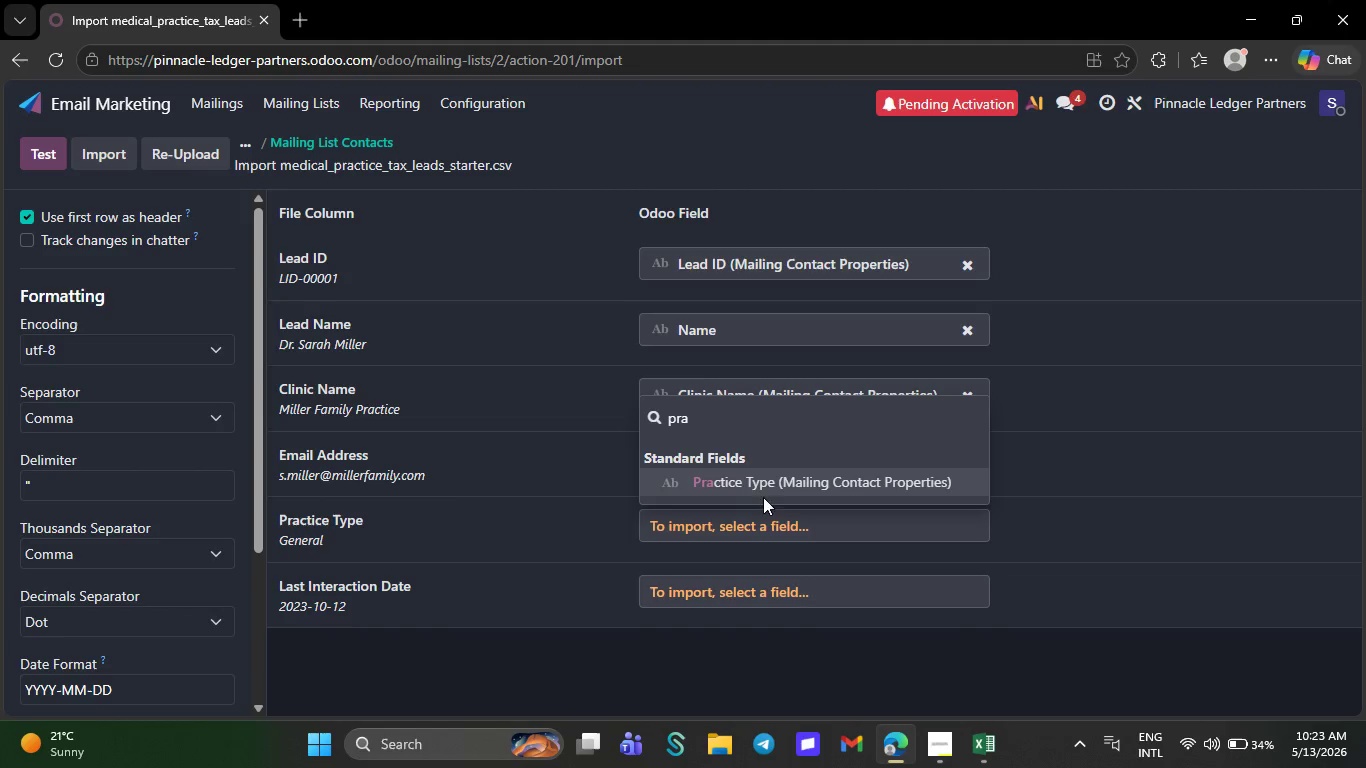 
left_click([768, 487])
 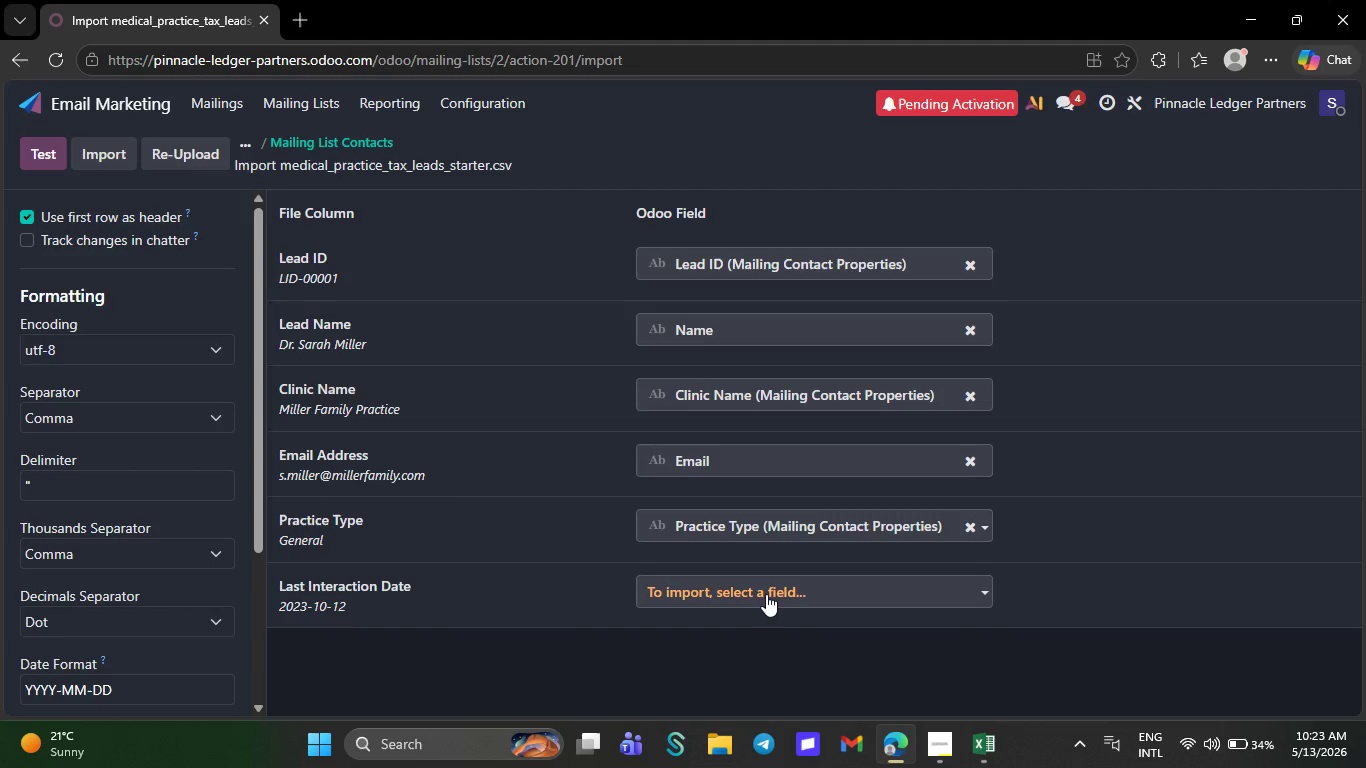 
left_click([767, 591])
 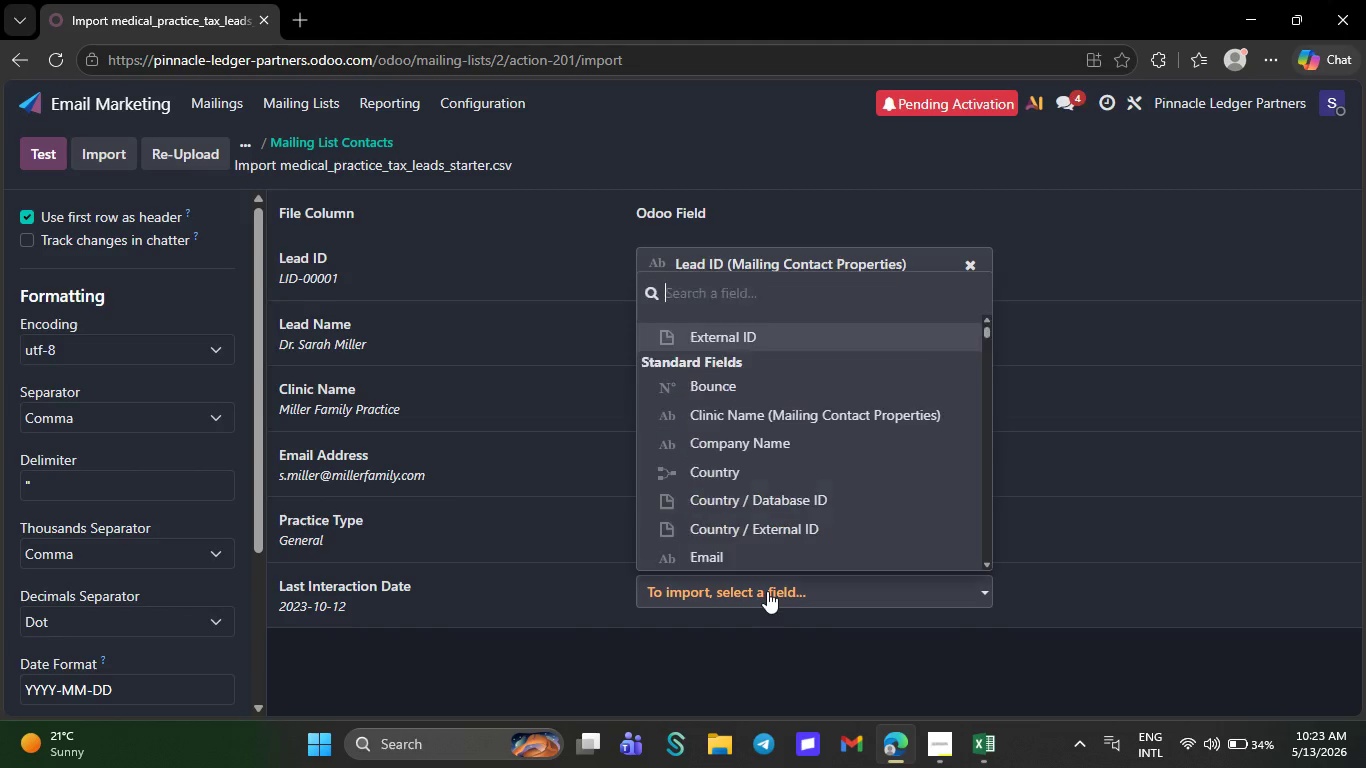 
type(las)
 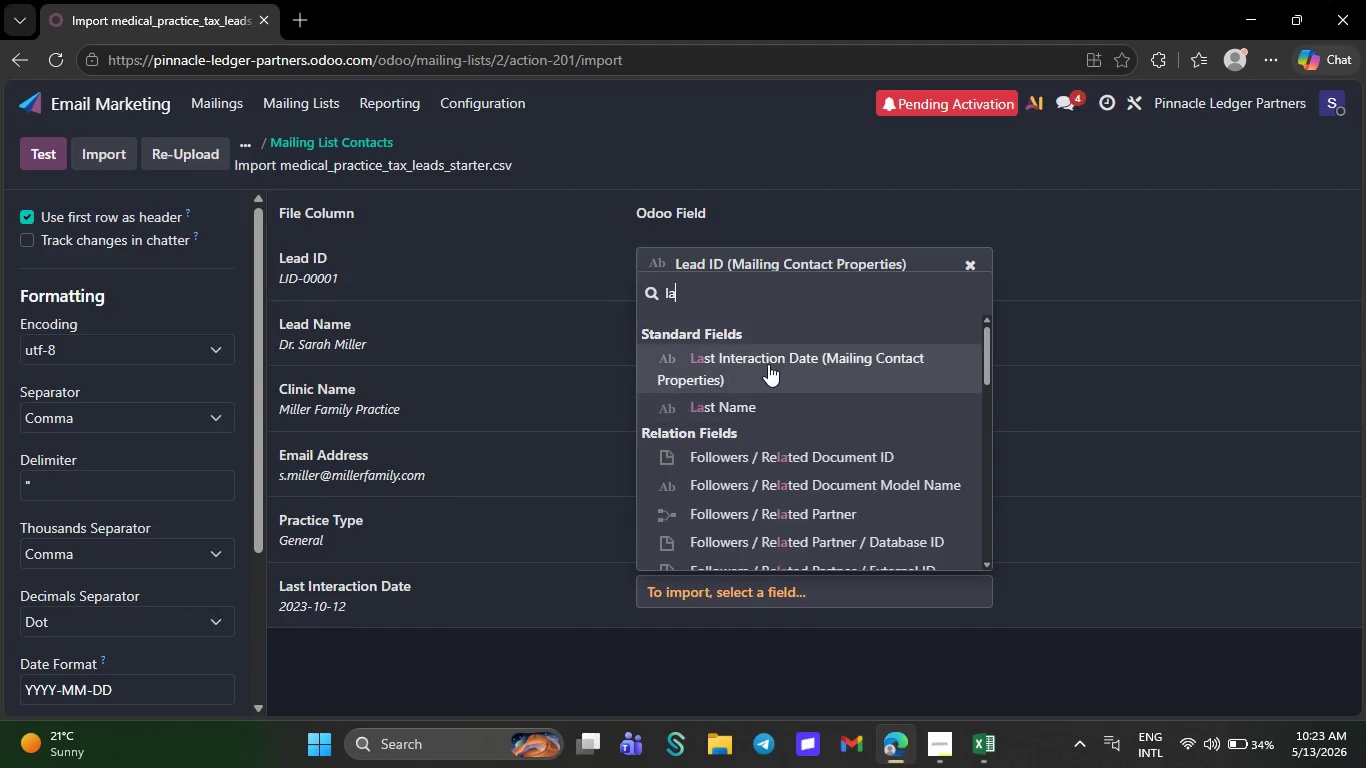 
left_click([766, 359])
 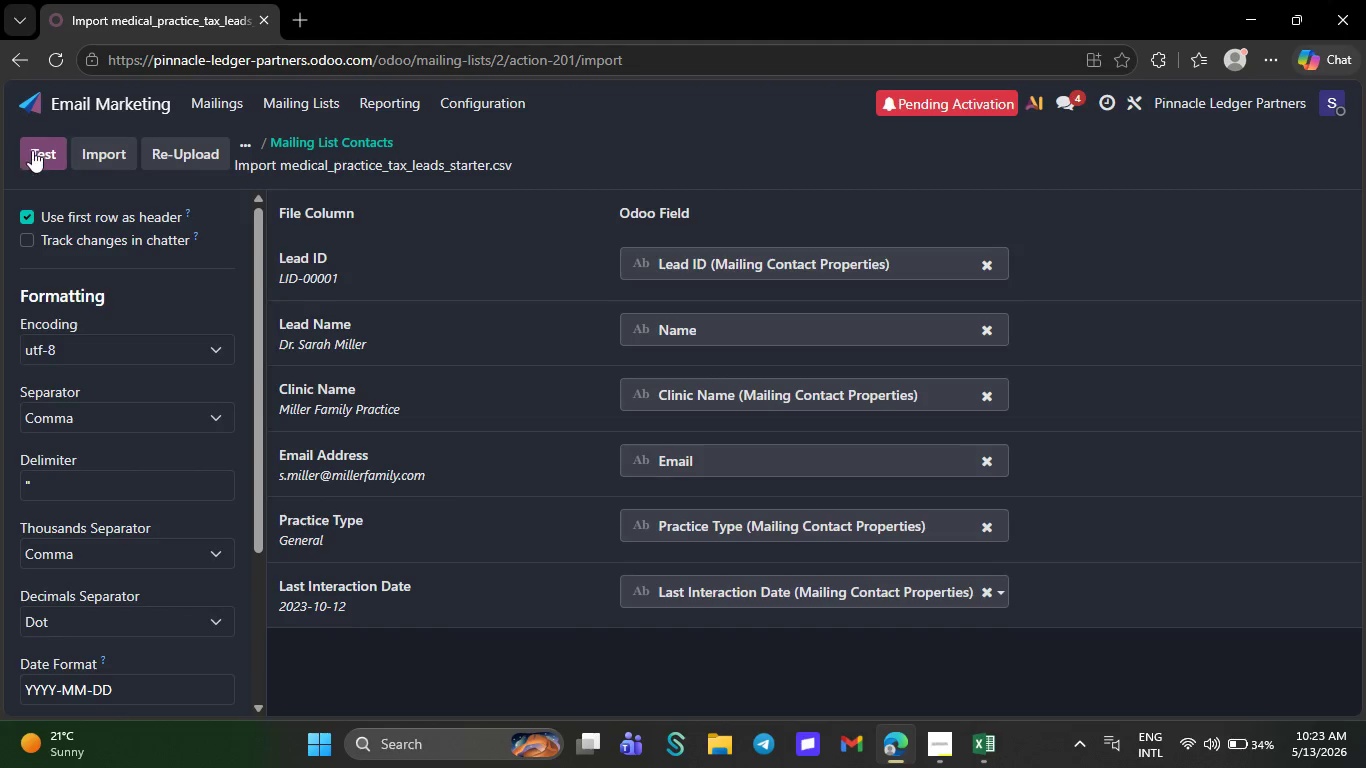 
left_click([49, 151])
 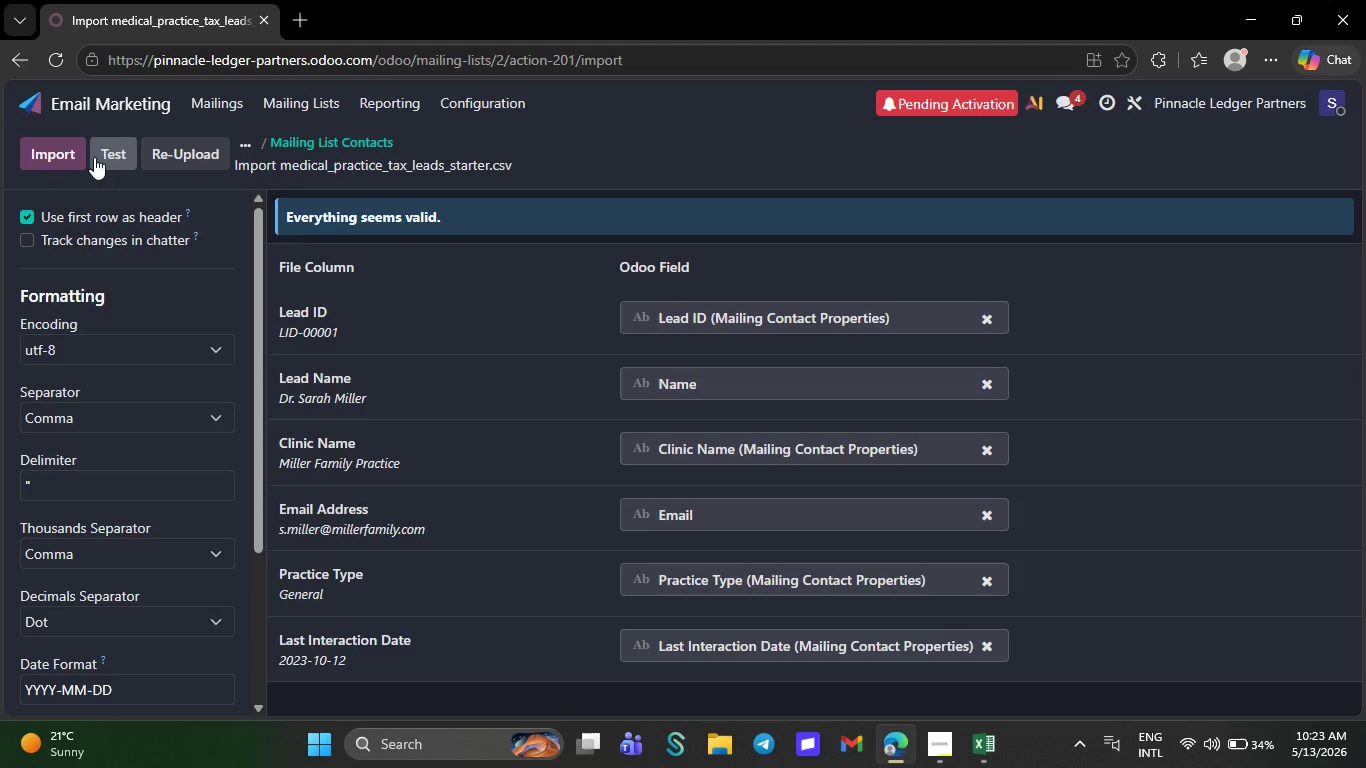 
left_click([28, 144])
 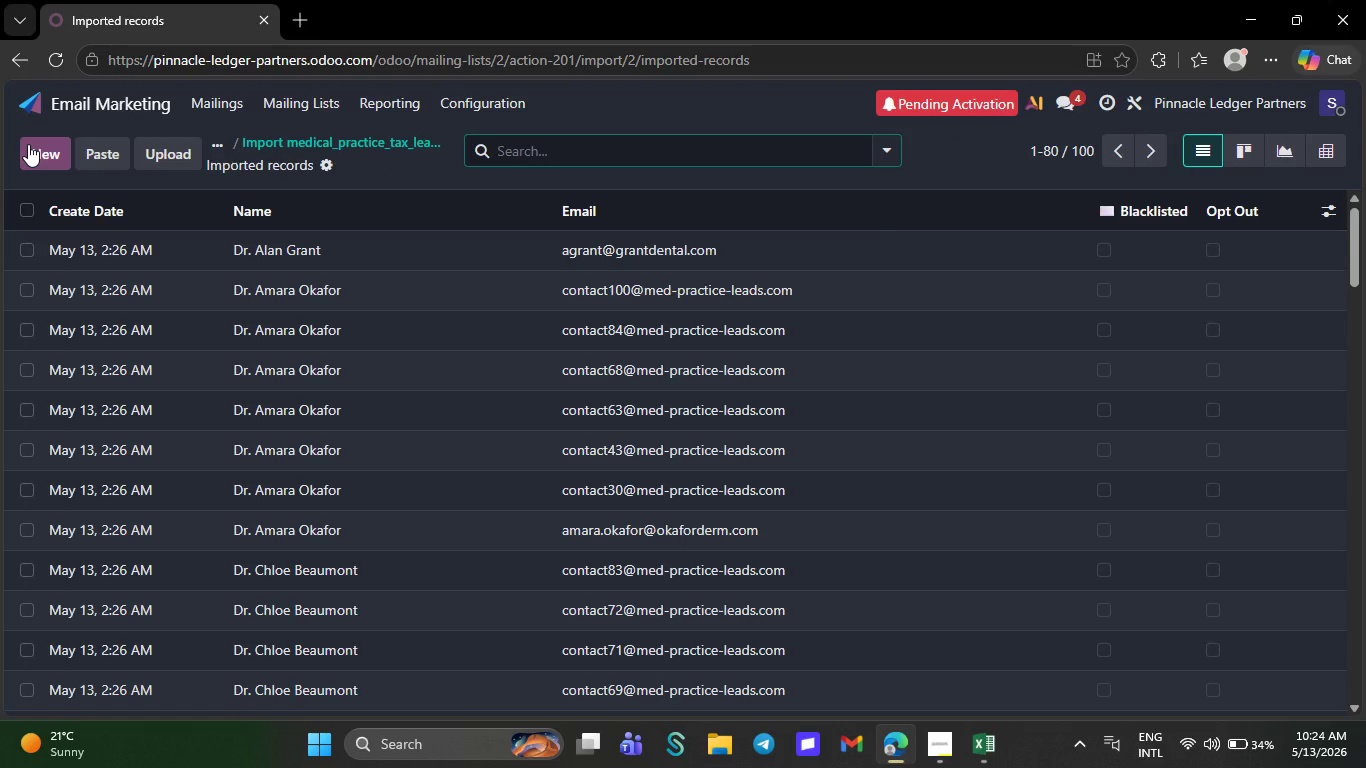 
wait(16.75)
 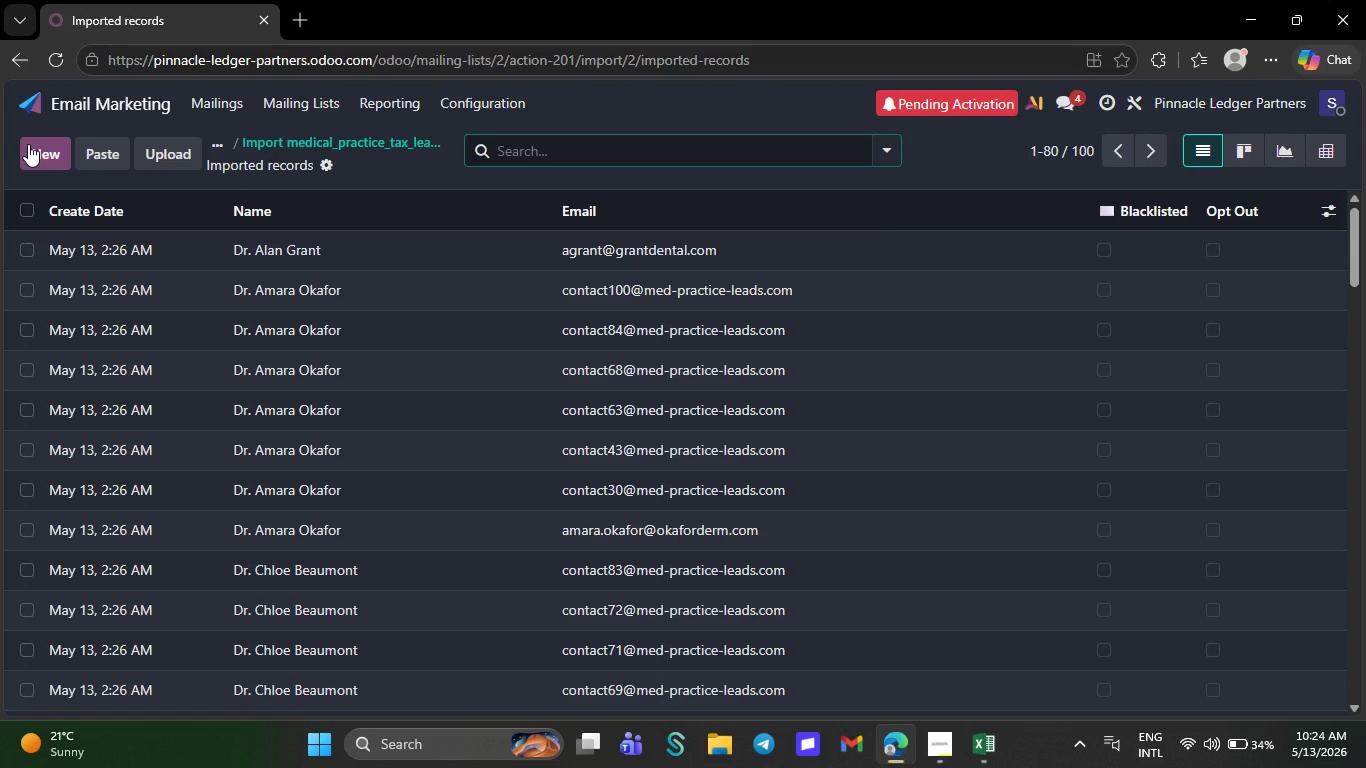 
left_click([1327, 218])
 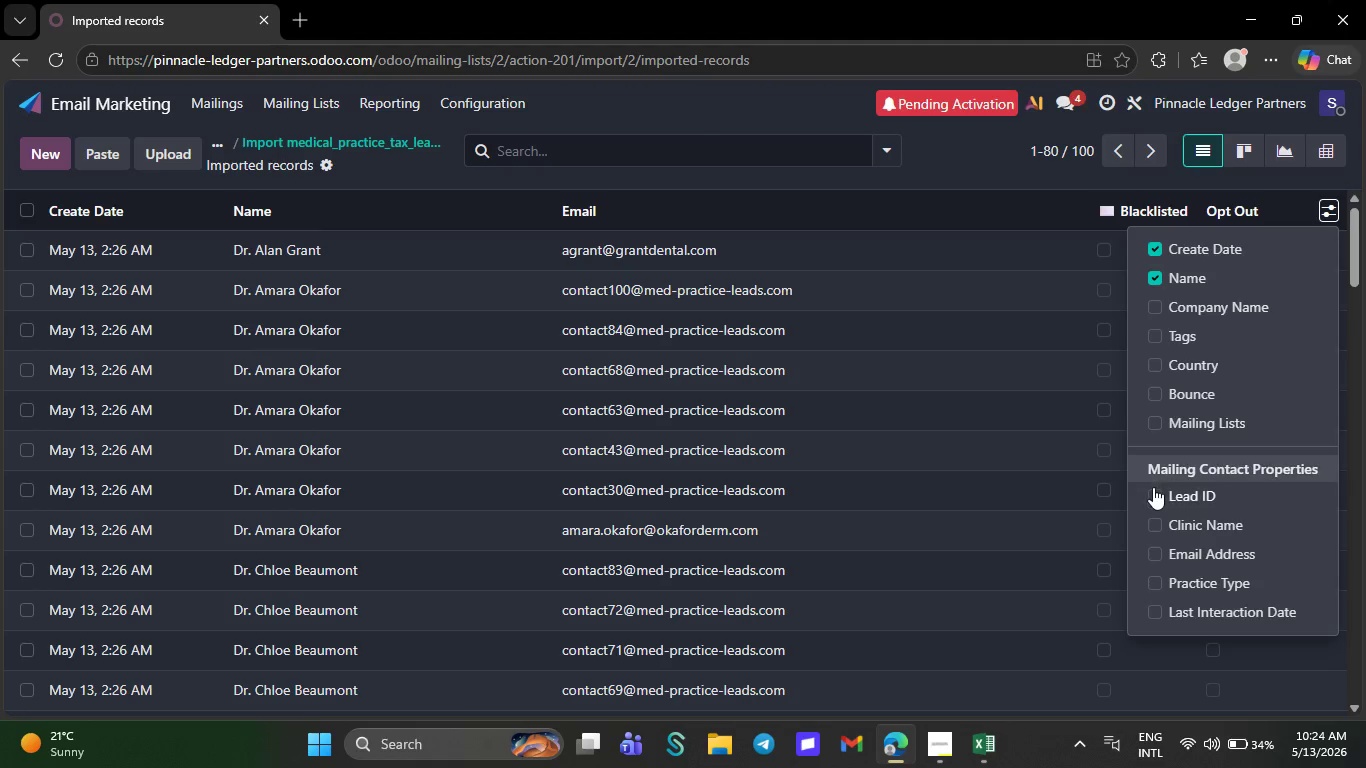 
left_click([1151, 493])
 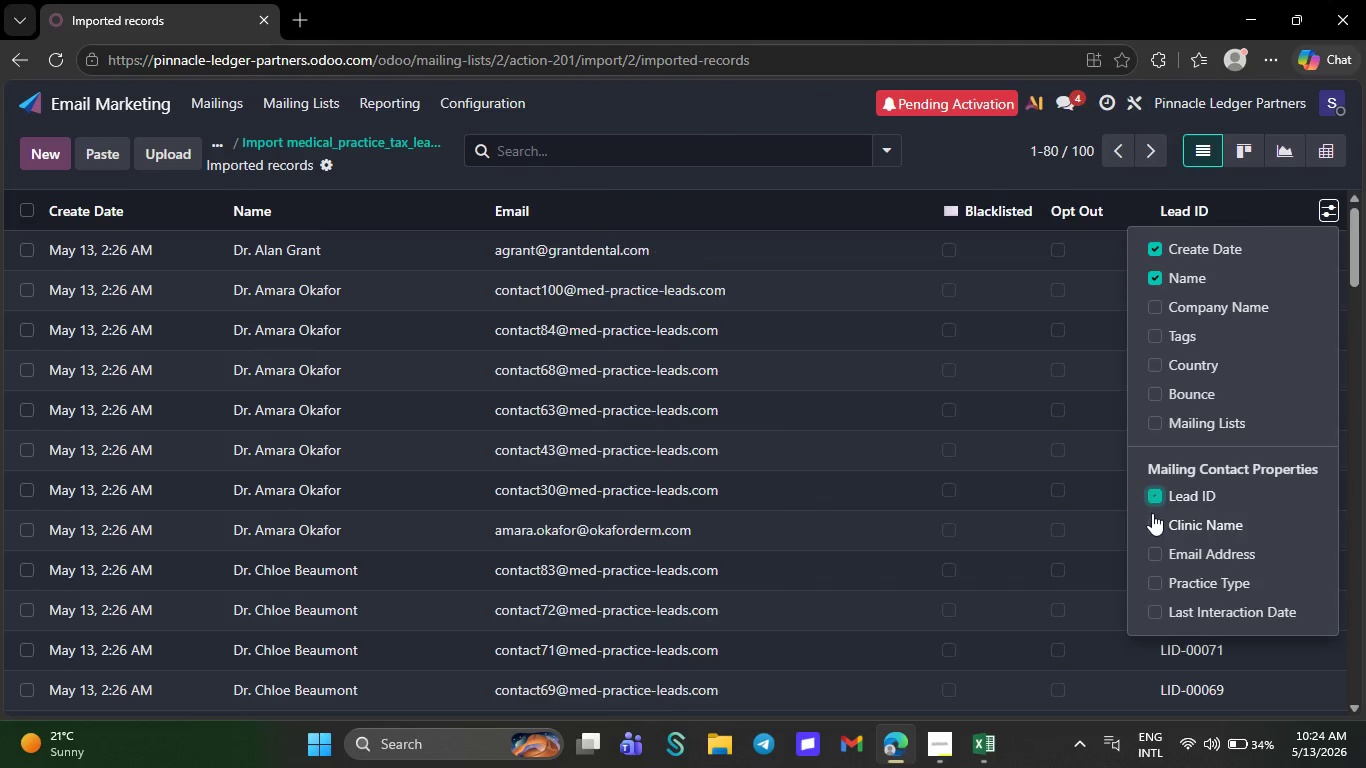 
left_click([1153, 520])
 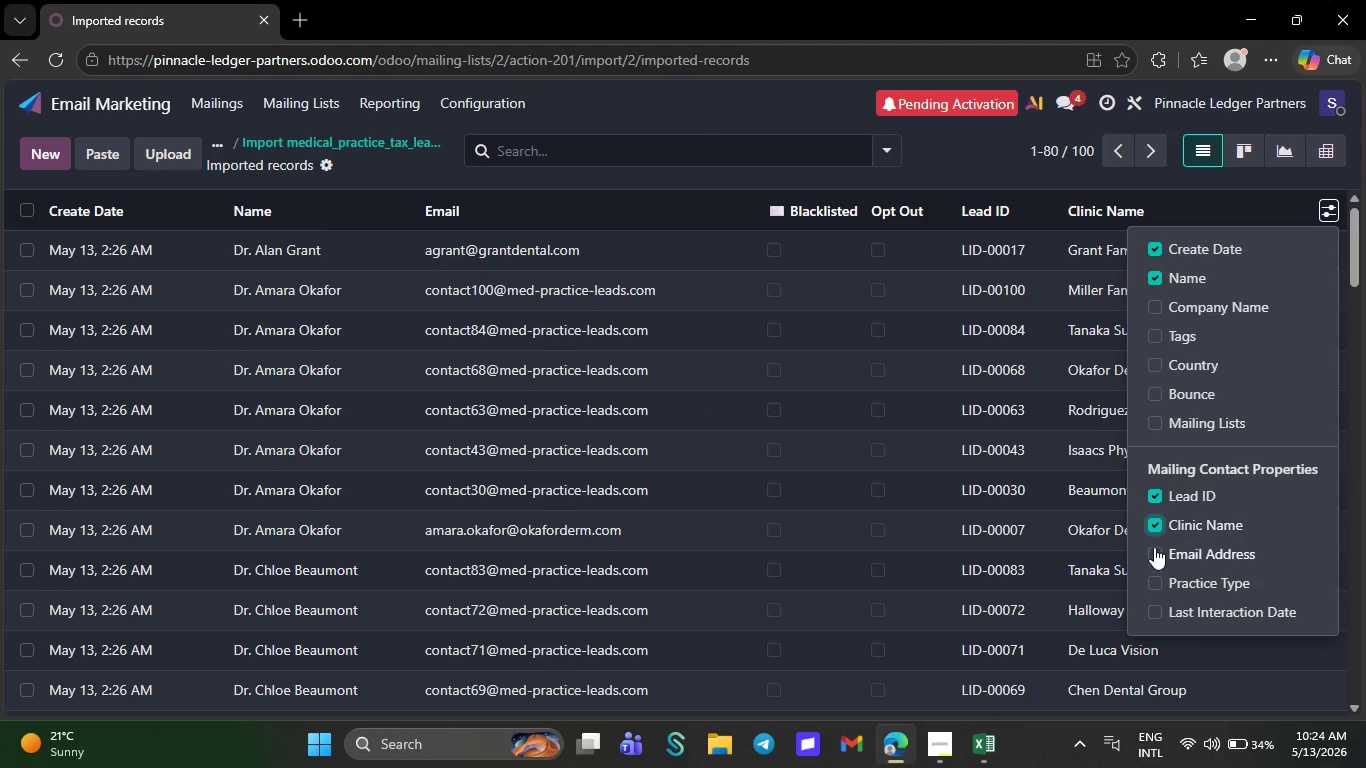 
left_click([1154, 549])
 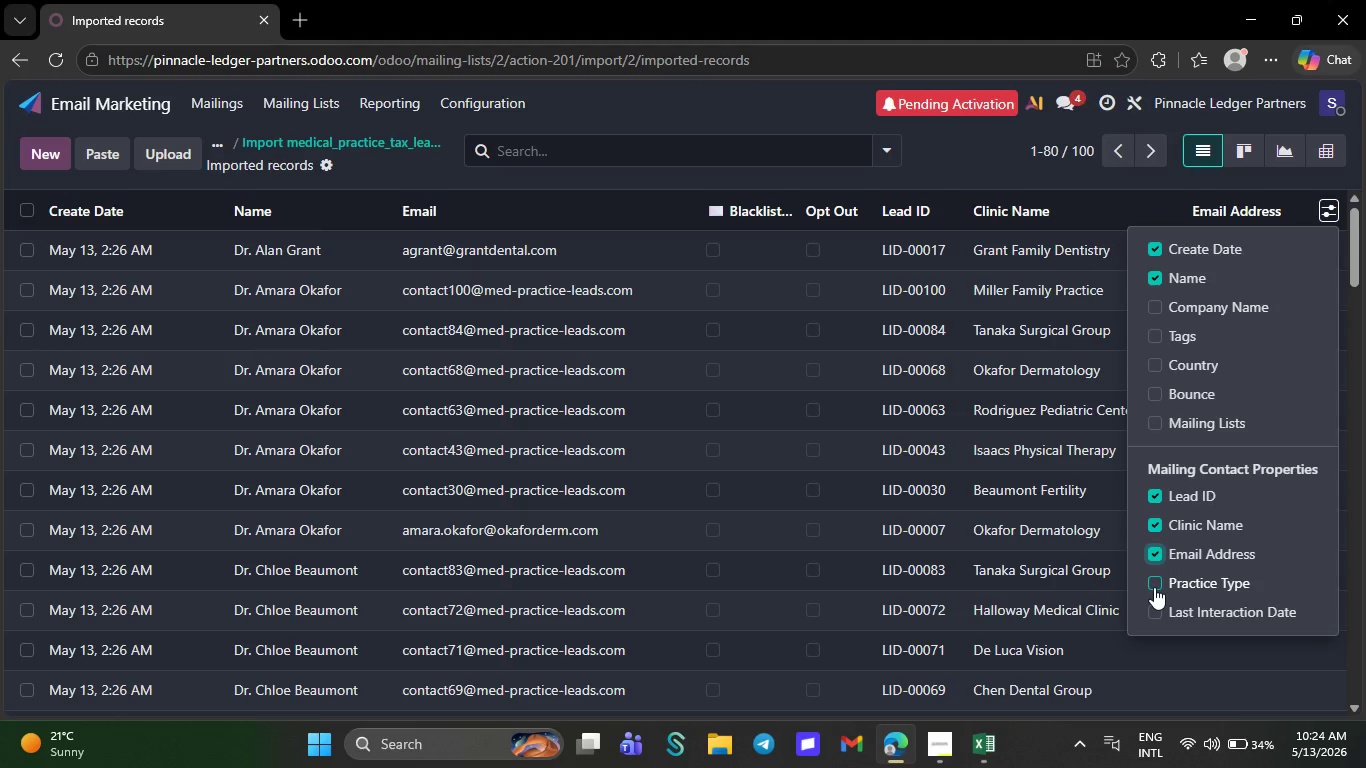 
left_click([1154, 587])
 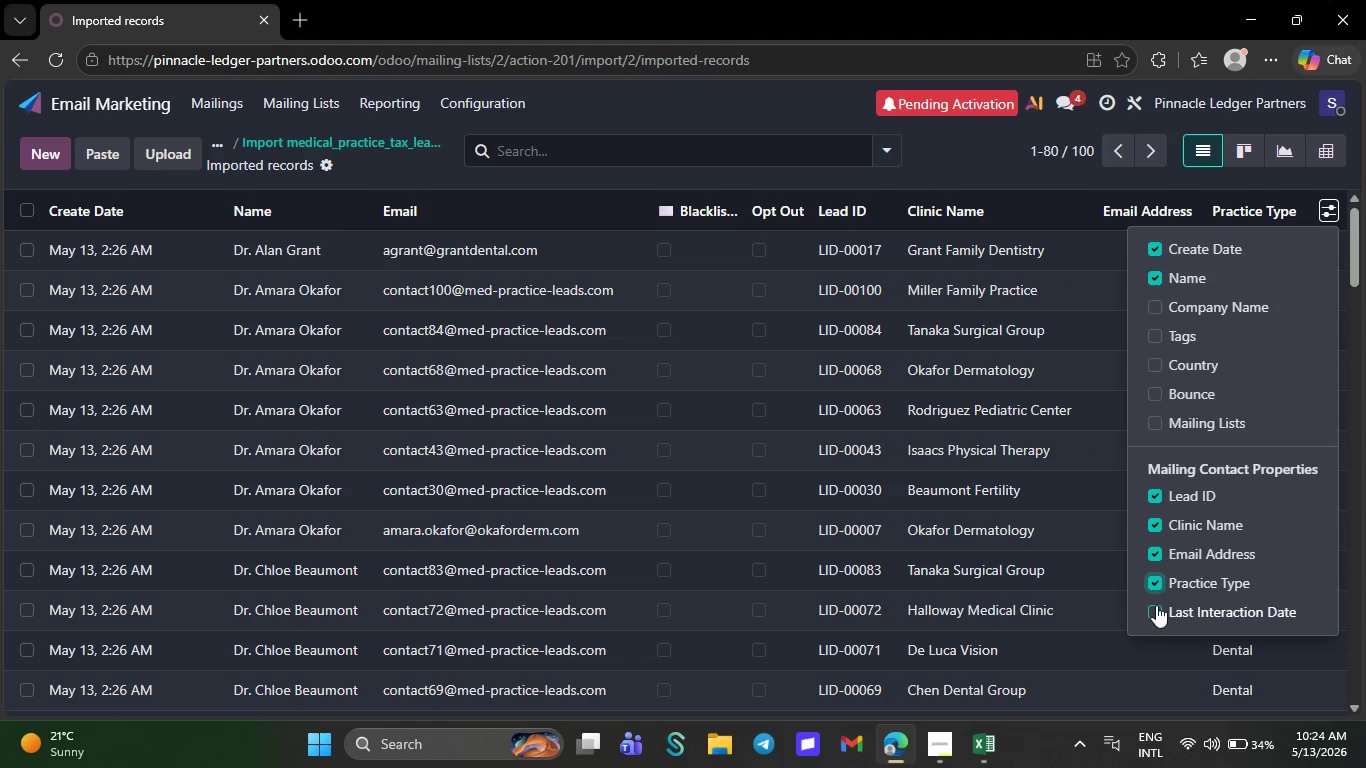 
left_click([1156, 605])
 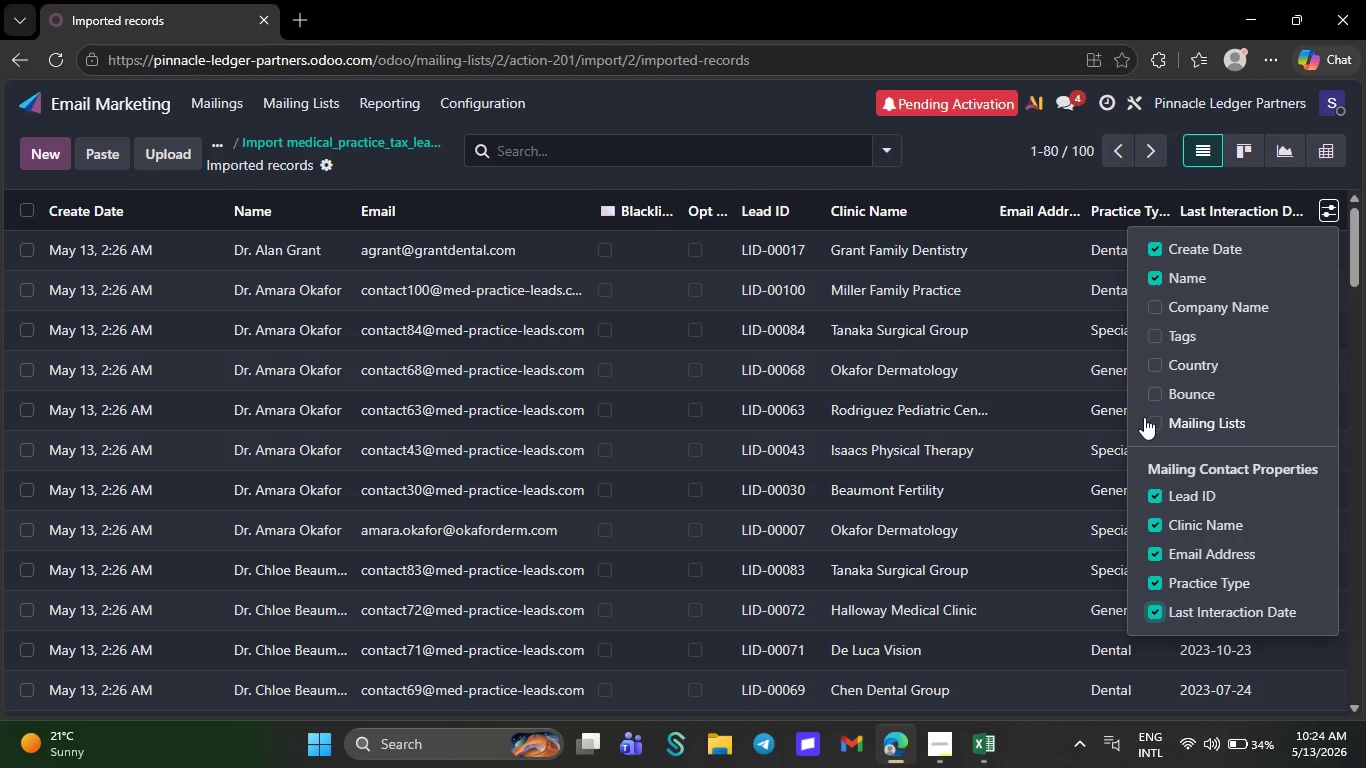 
left_click([1153, 425])
 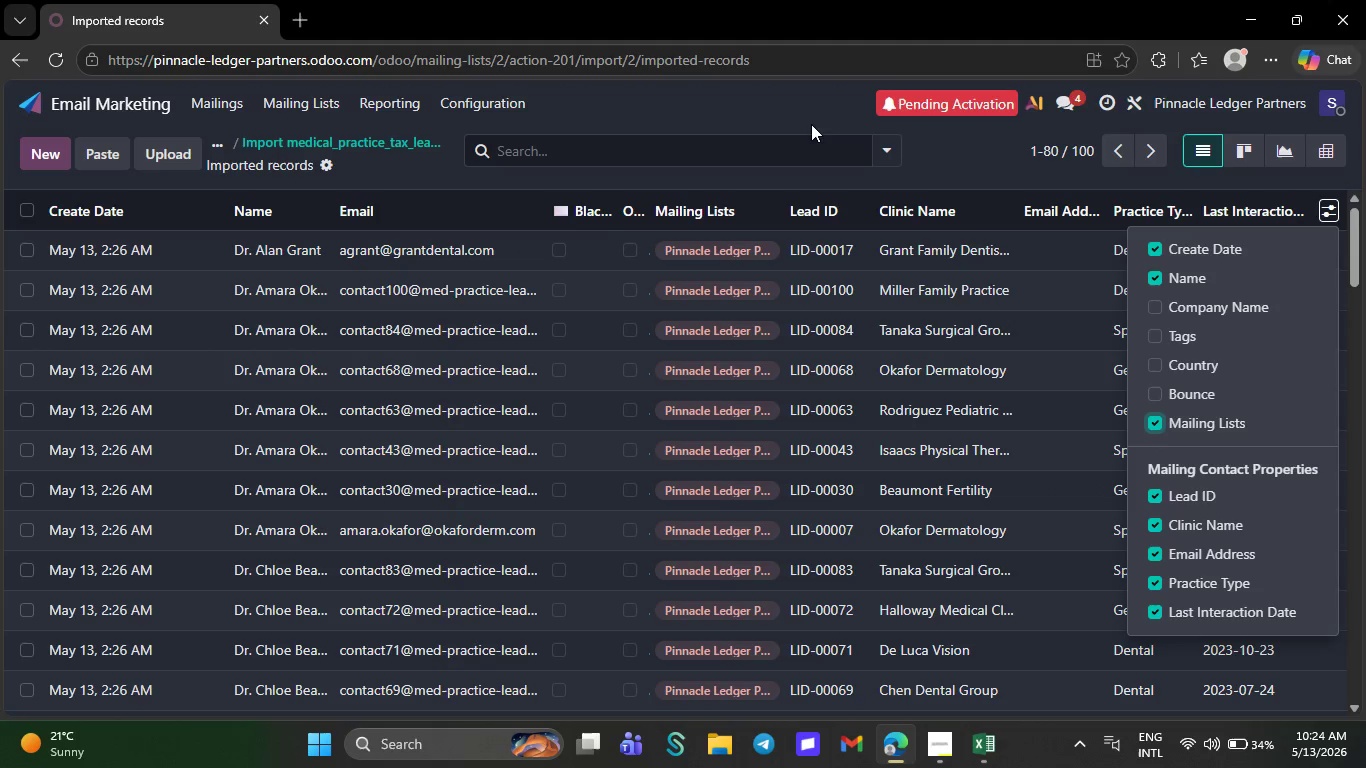 
left_click([811, 111])
 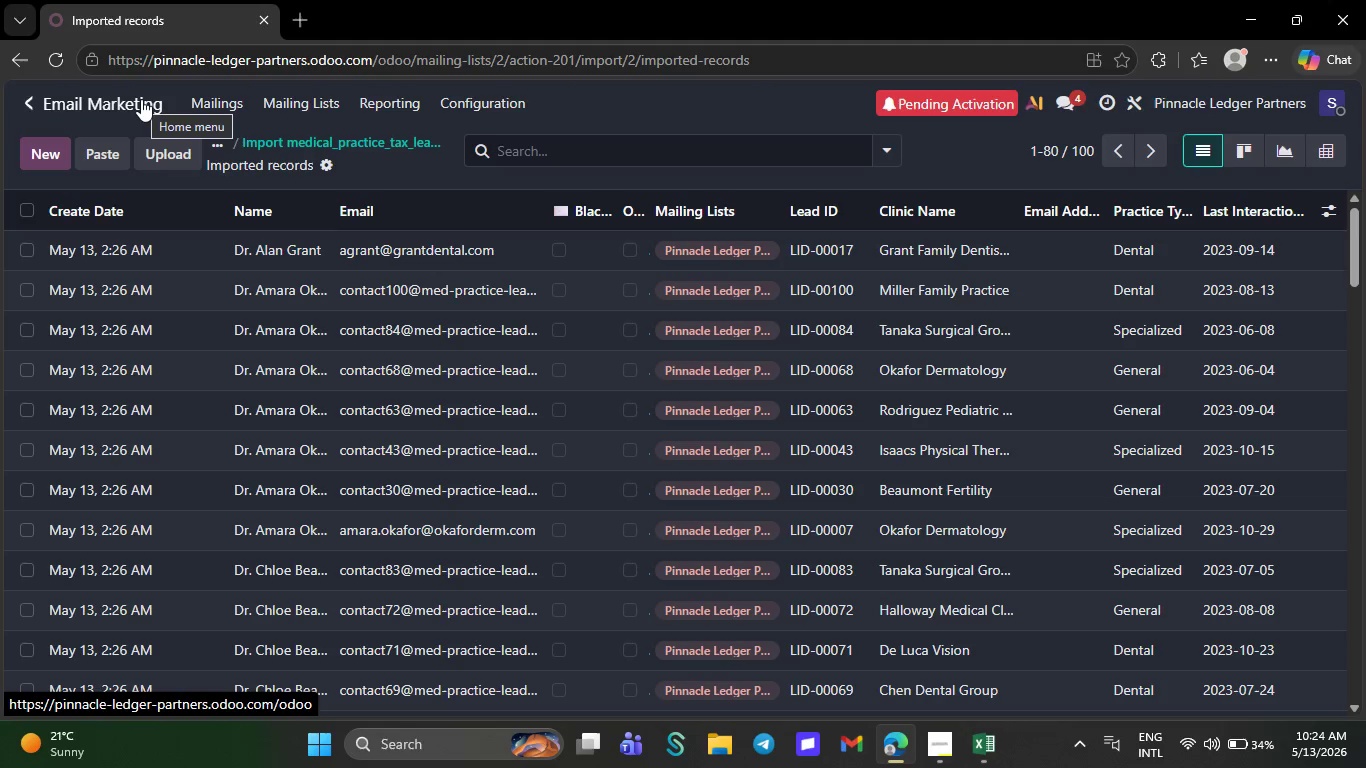 
wait(6.62)
 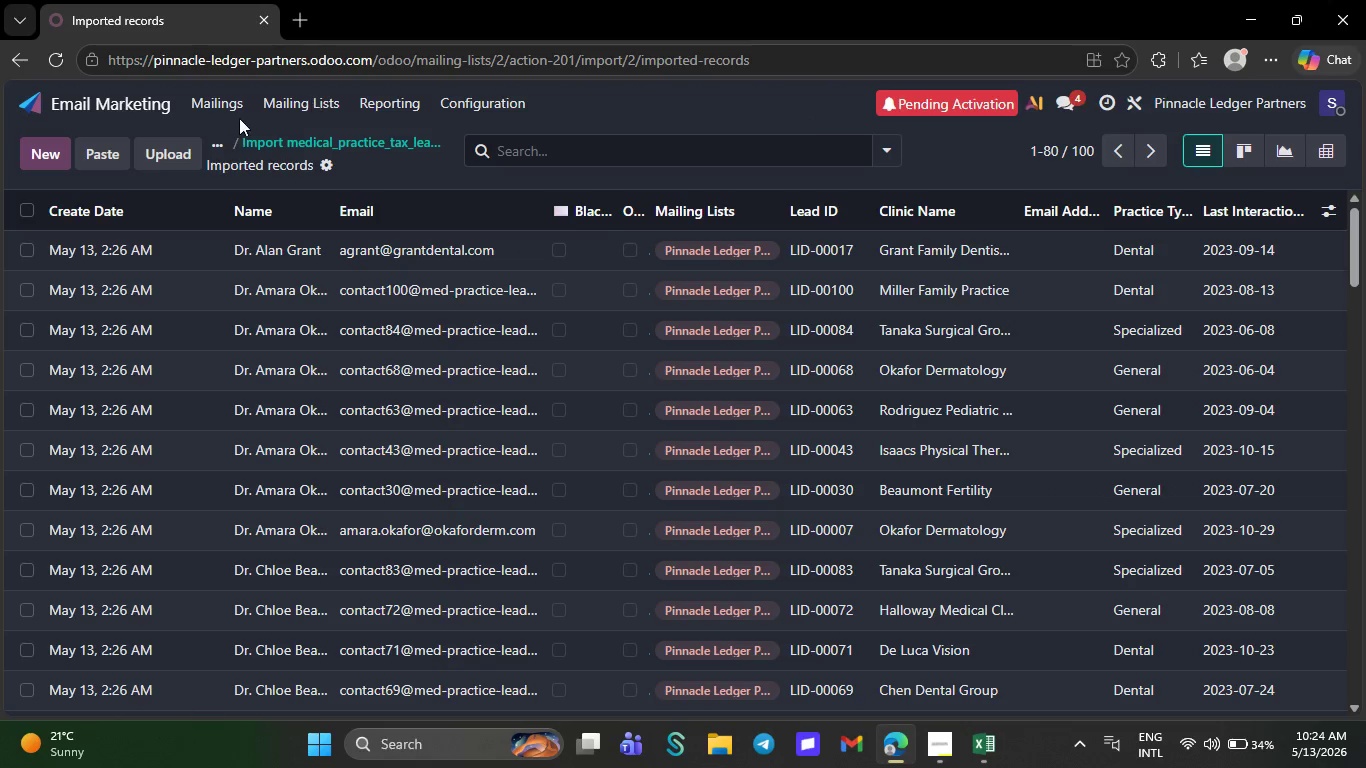 
left_click([235, 100])
 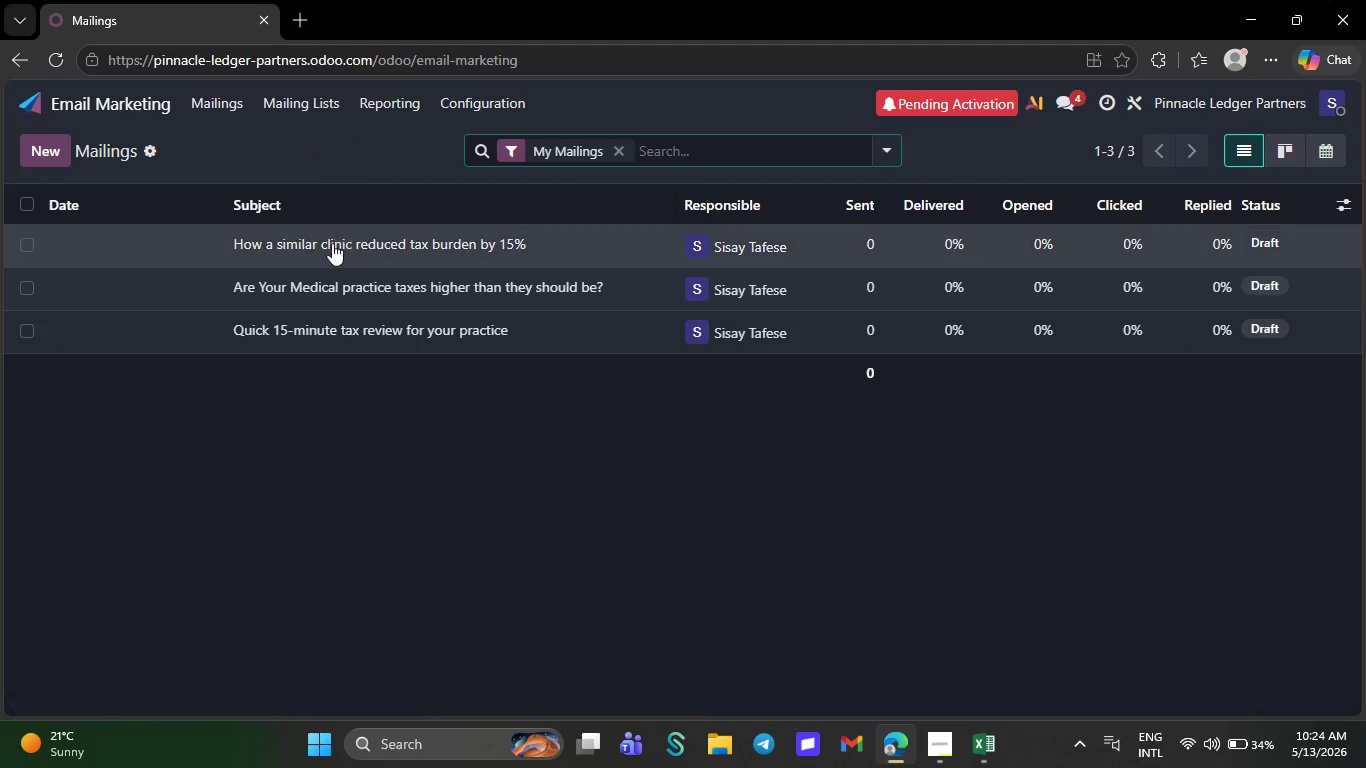 
left_click([332, 246])
 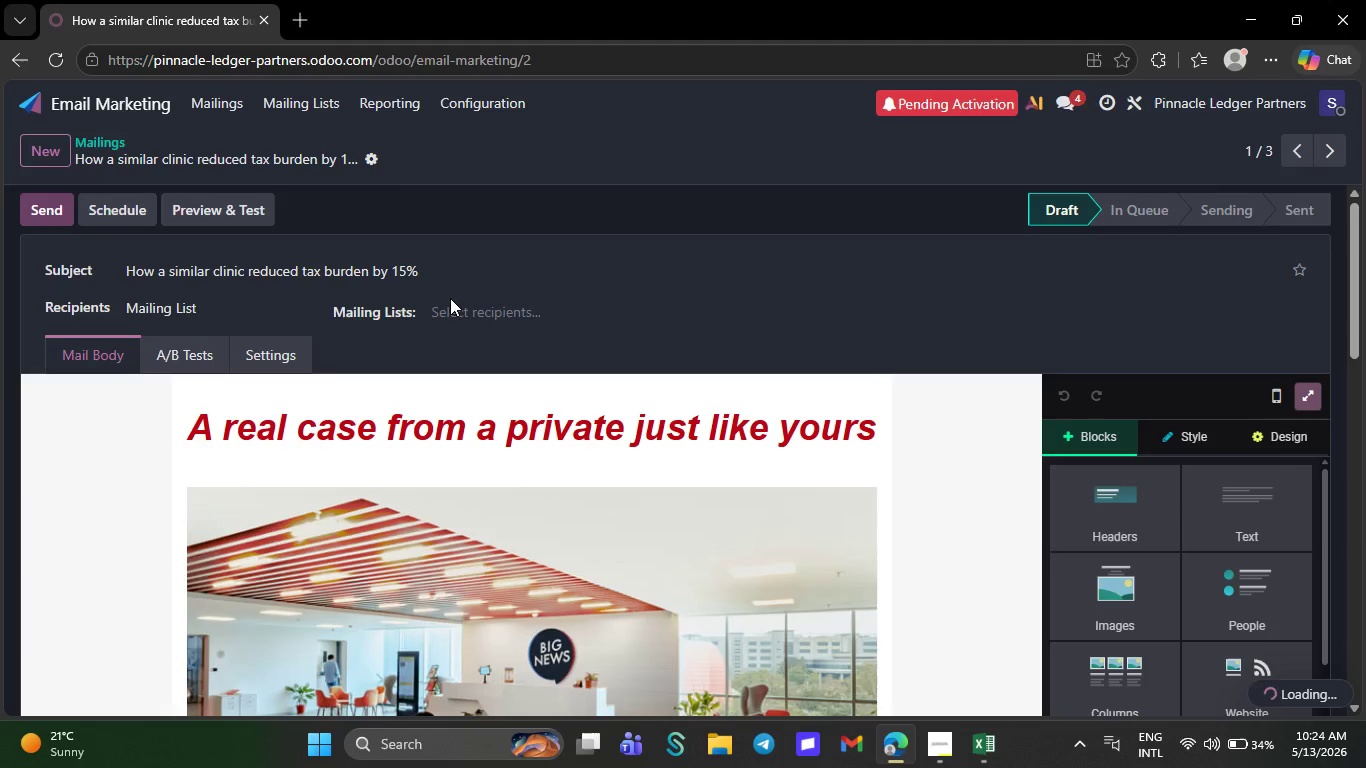 
left_click([454, 303])
 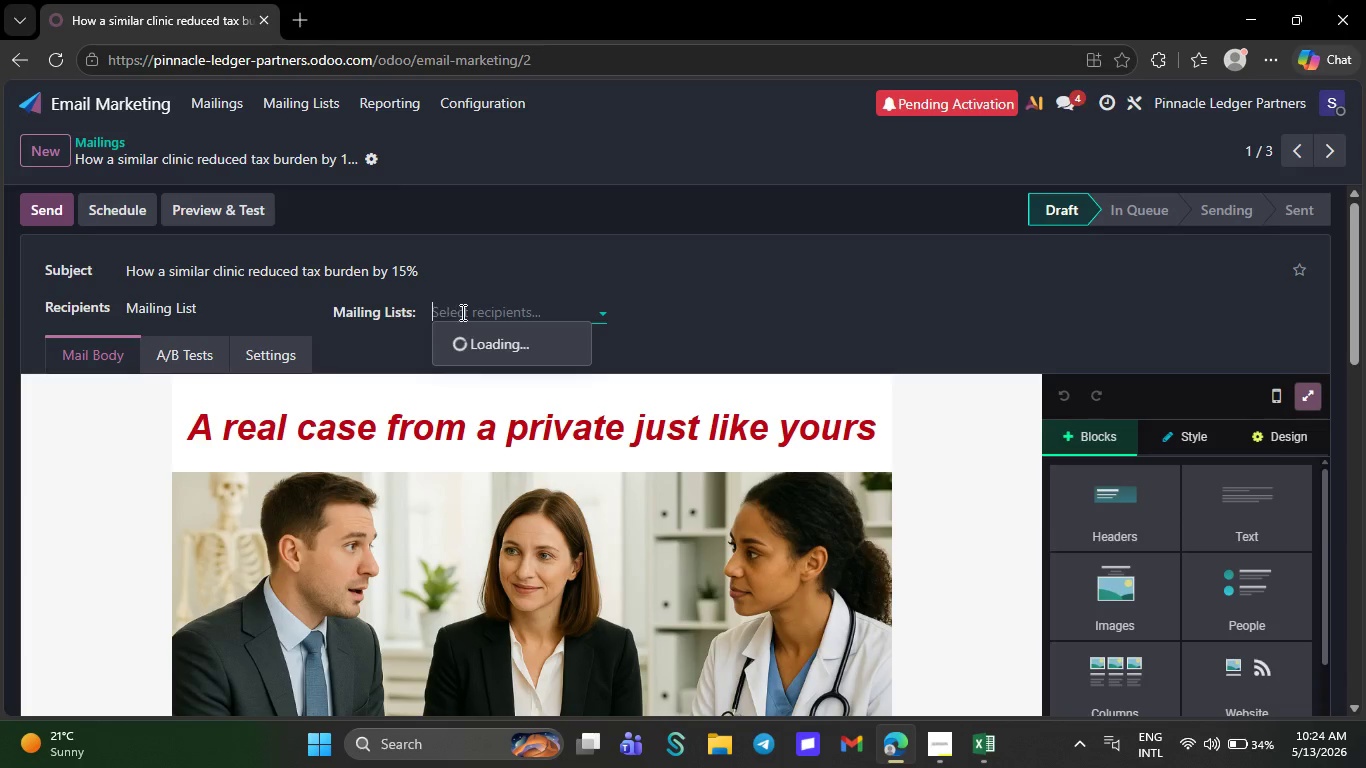 
mouse_move([520, 370])
 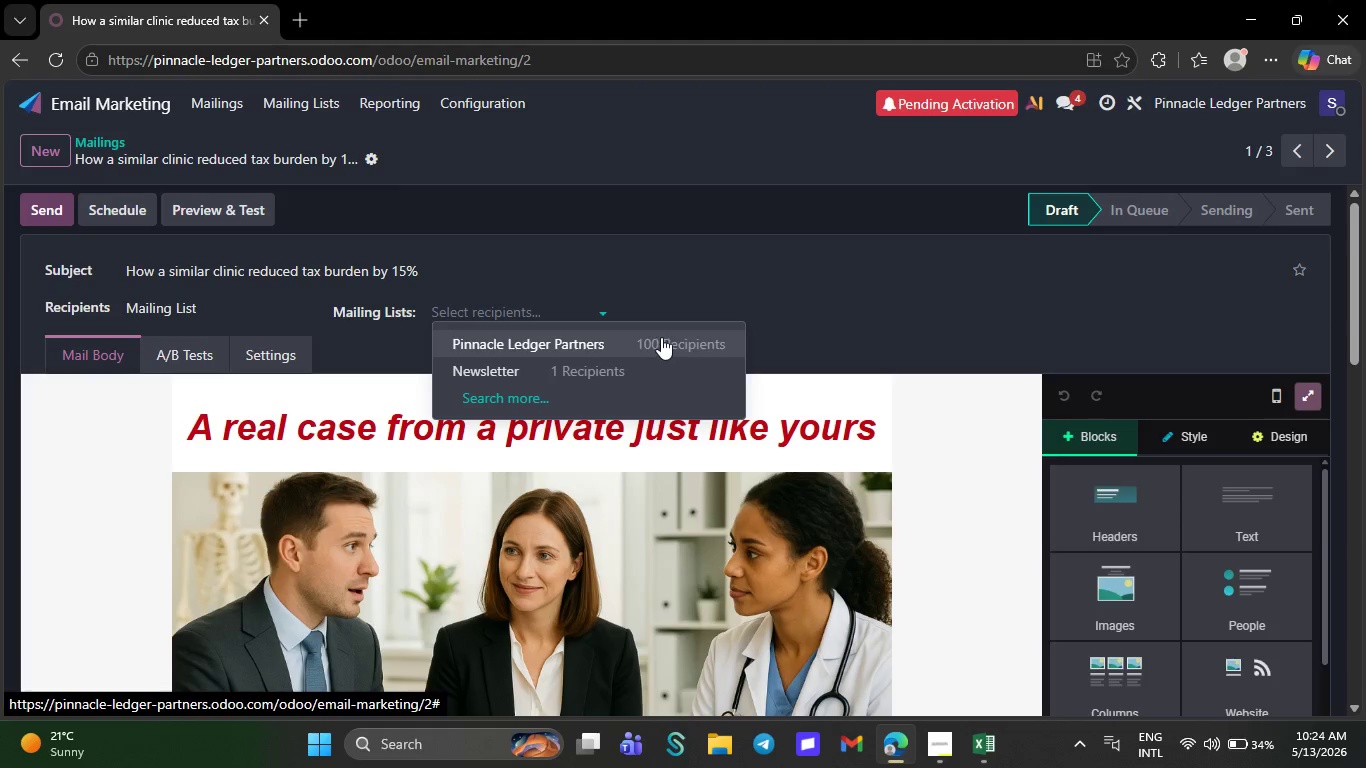 
left_click([661, 337])
 